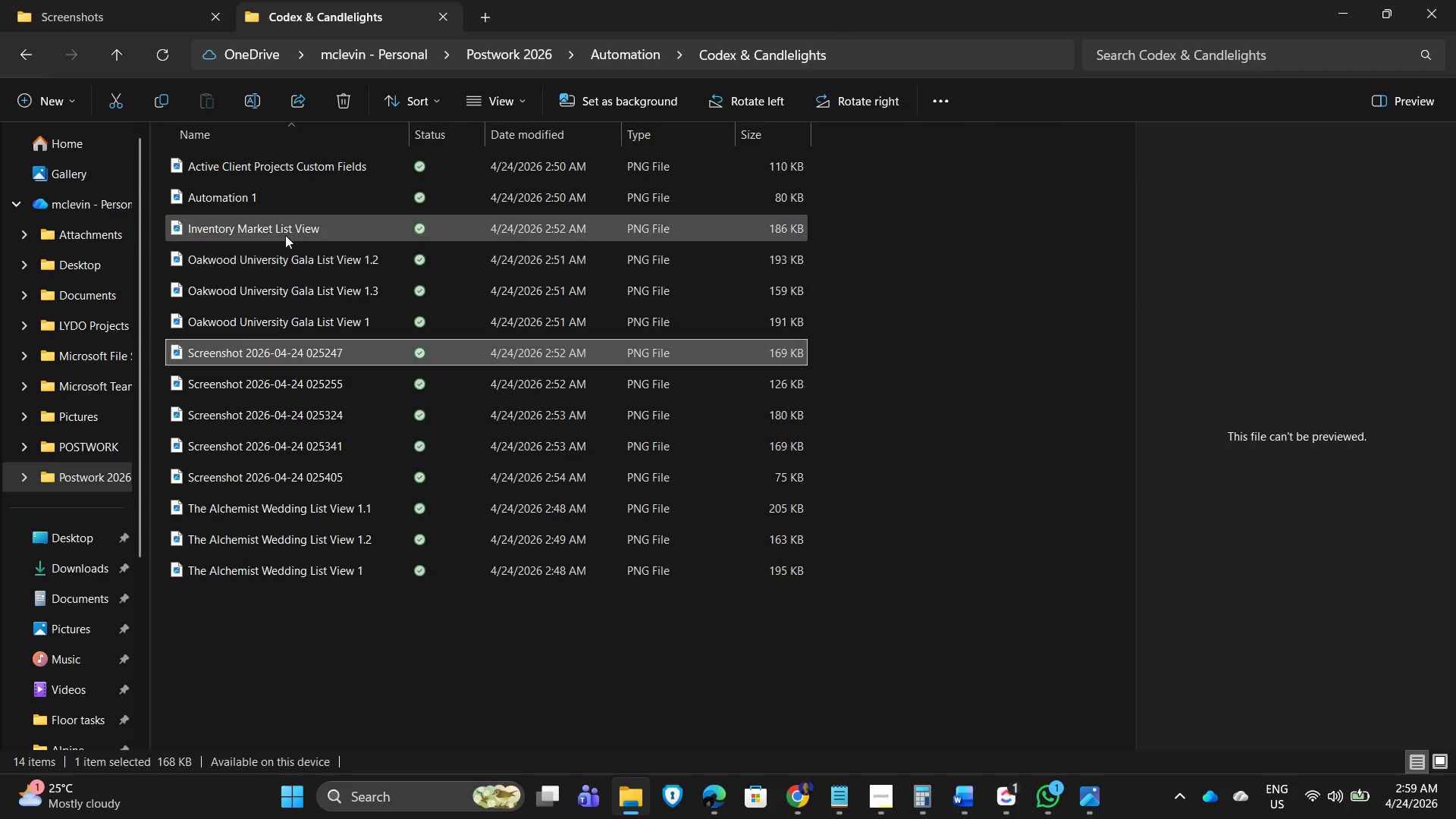 
left_click([284, 227])
 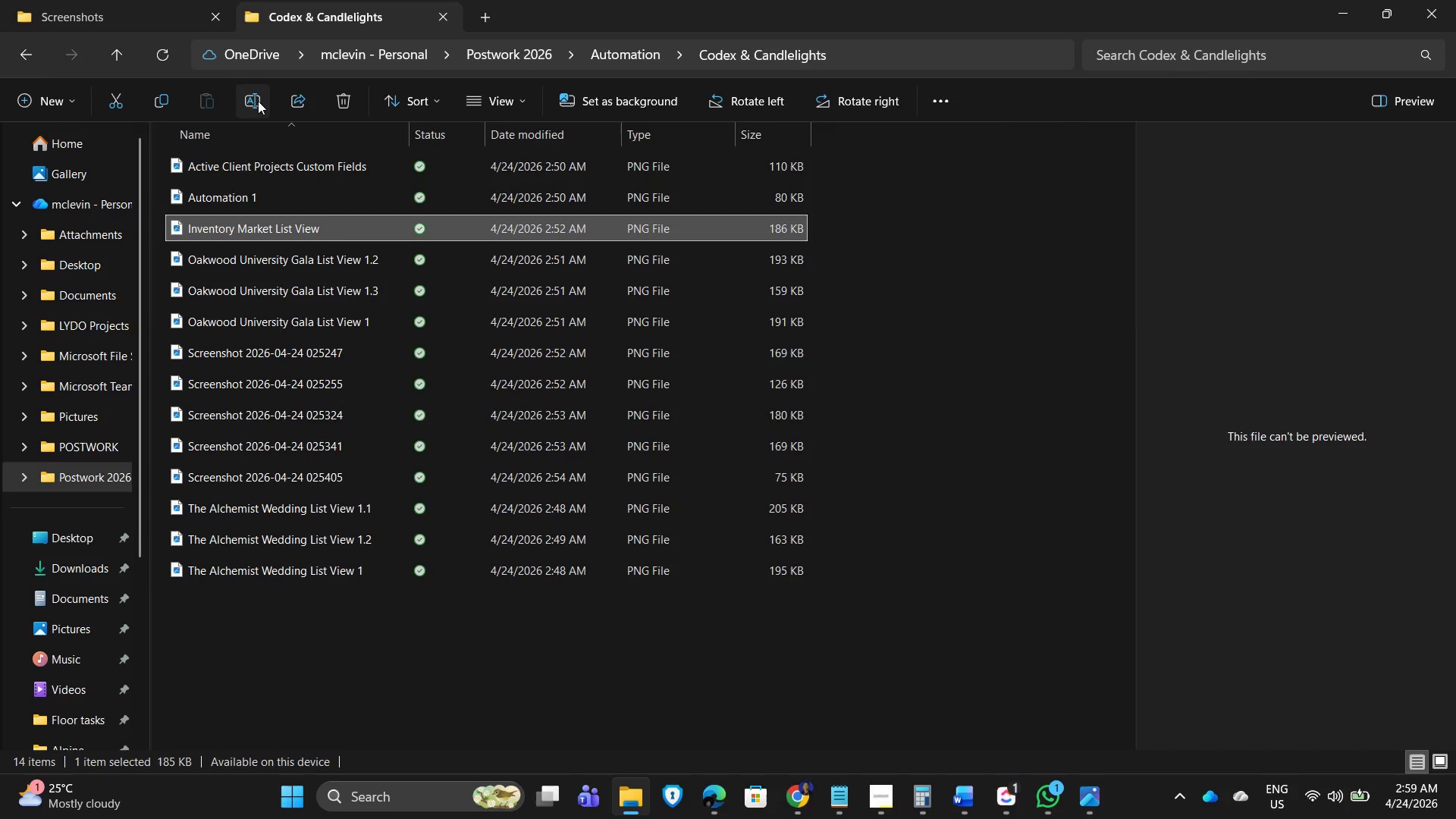 
left_click([256, 100])
 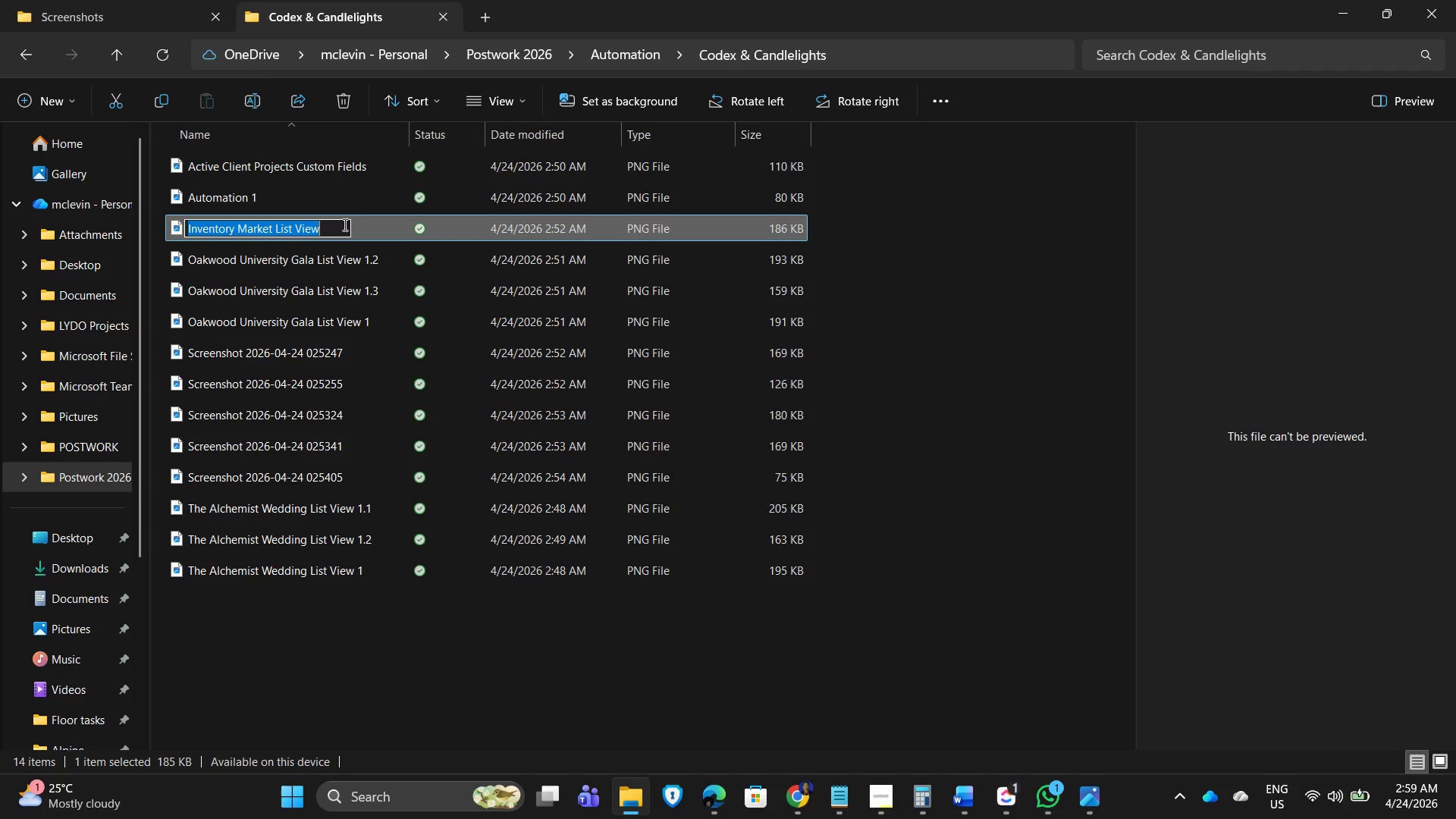 
left_click([331, 228])
 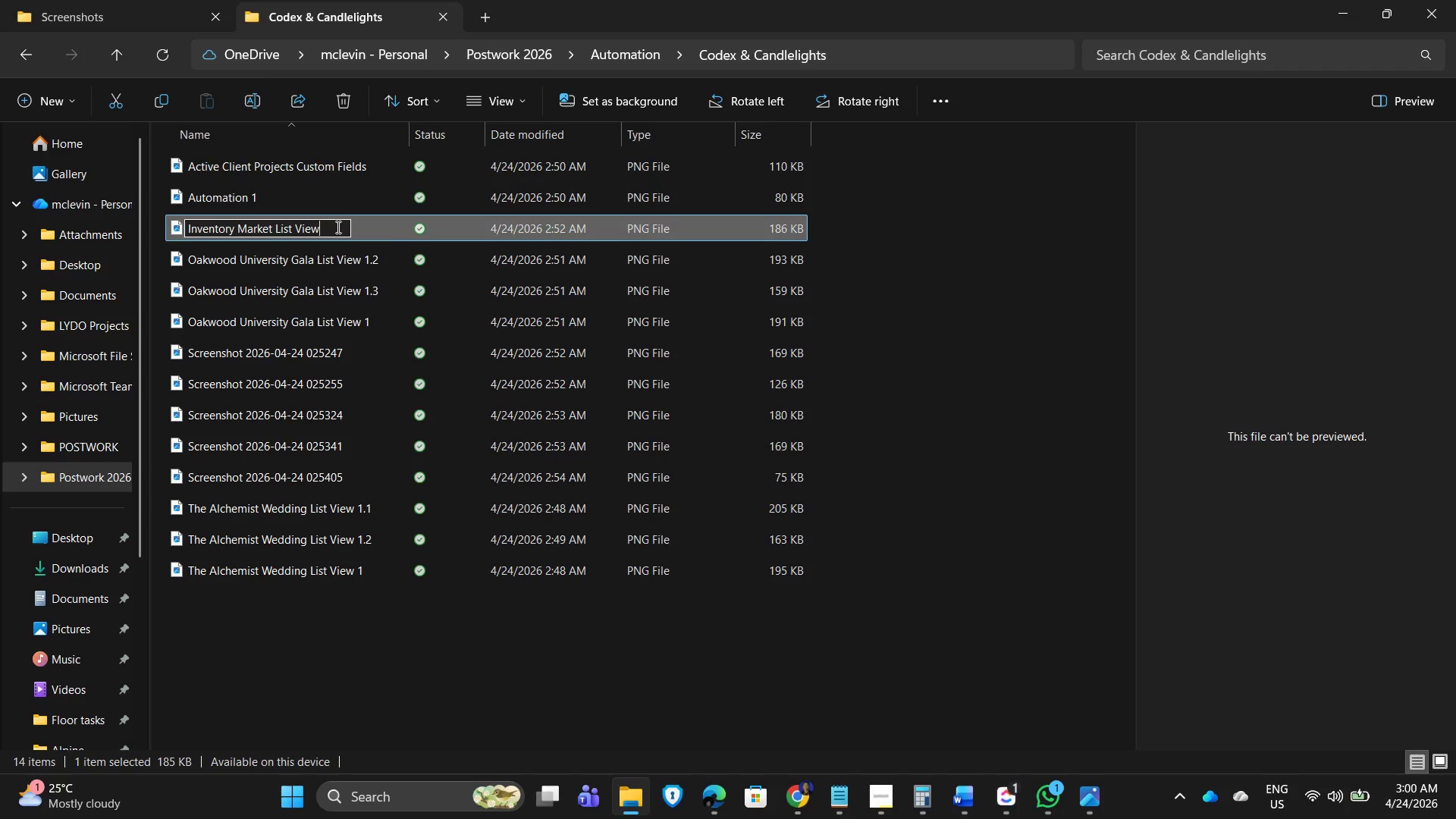 
key(Space)
 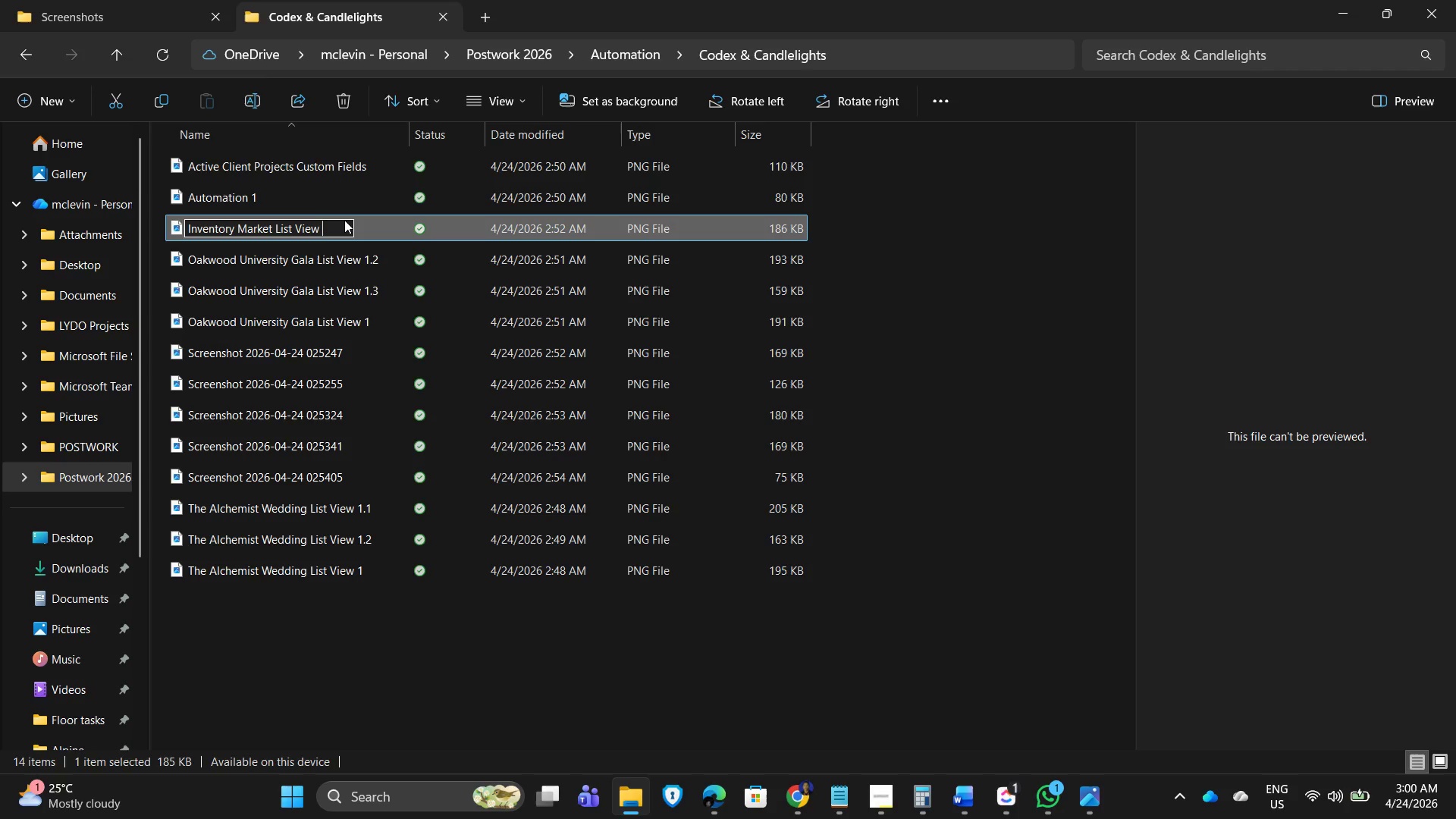 
key(Numpad1)
 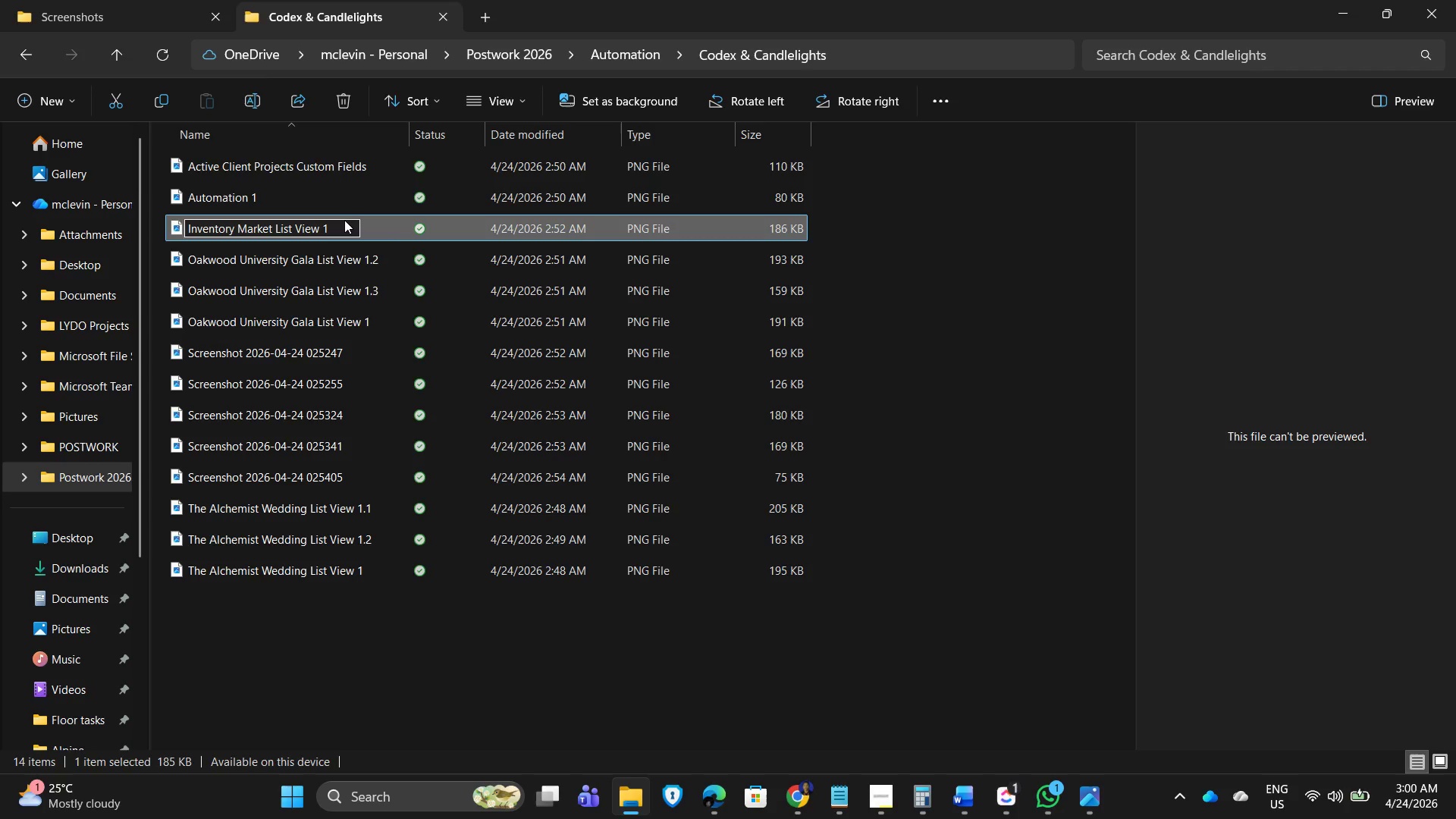 
key(Control+A)
 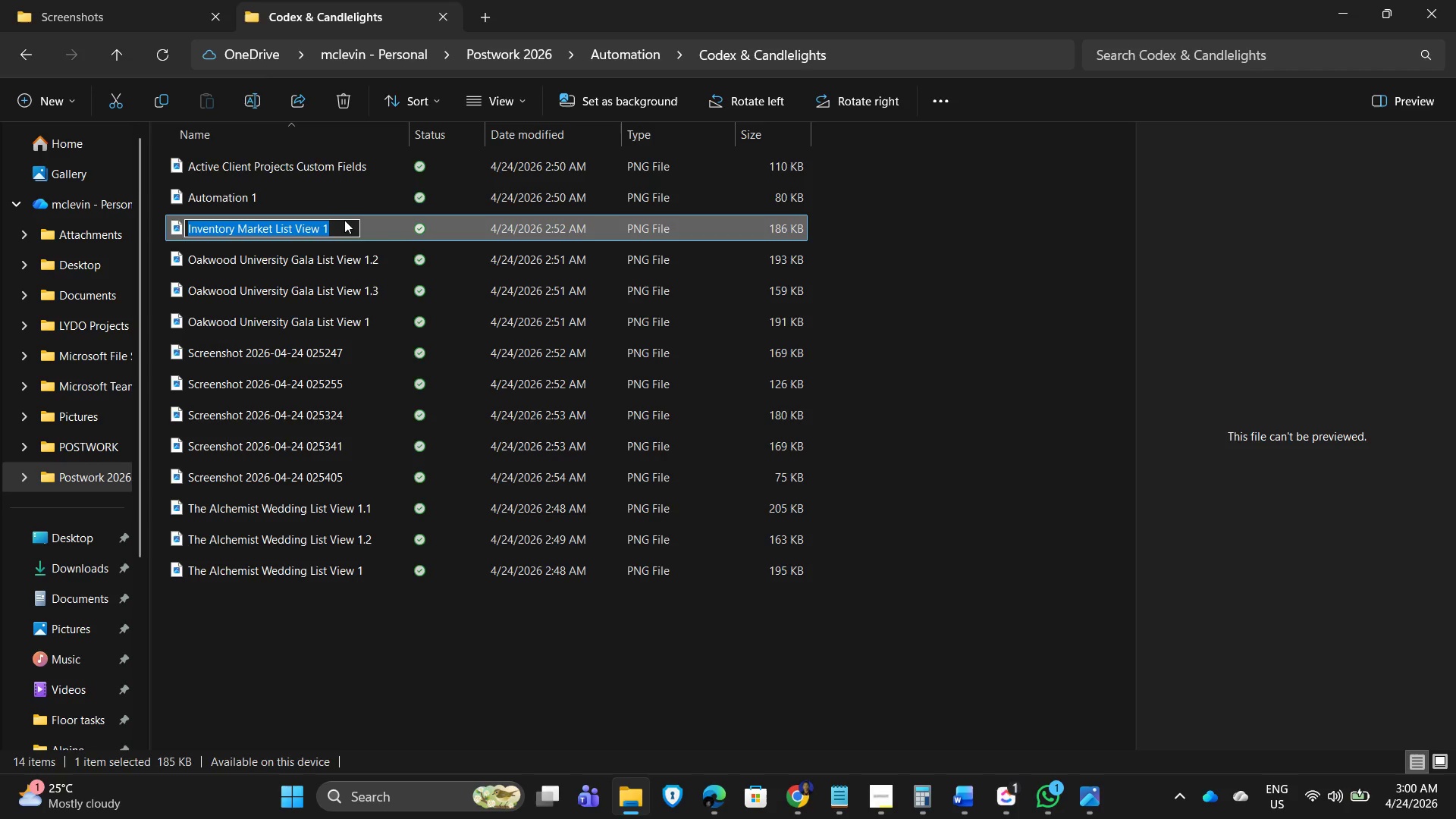 
key(Control+C)
 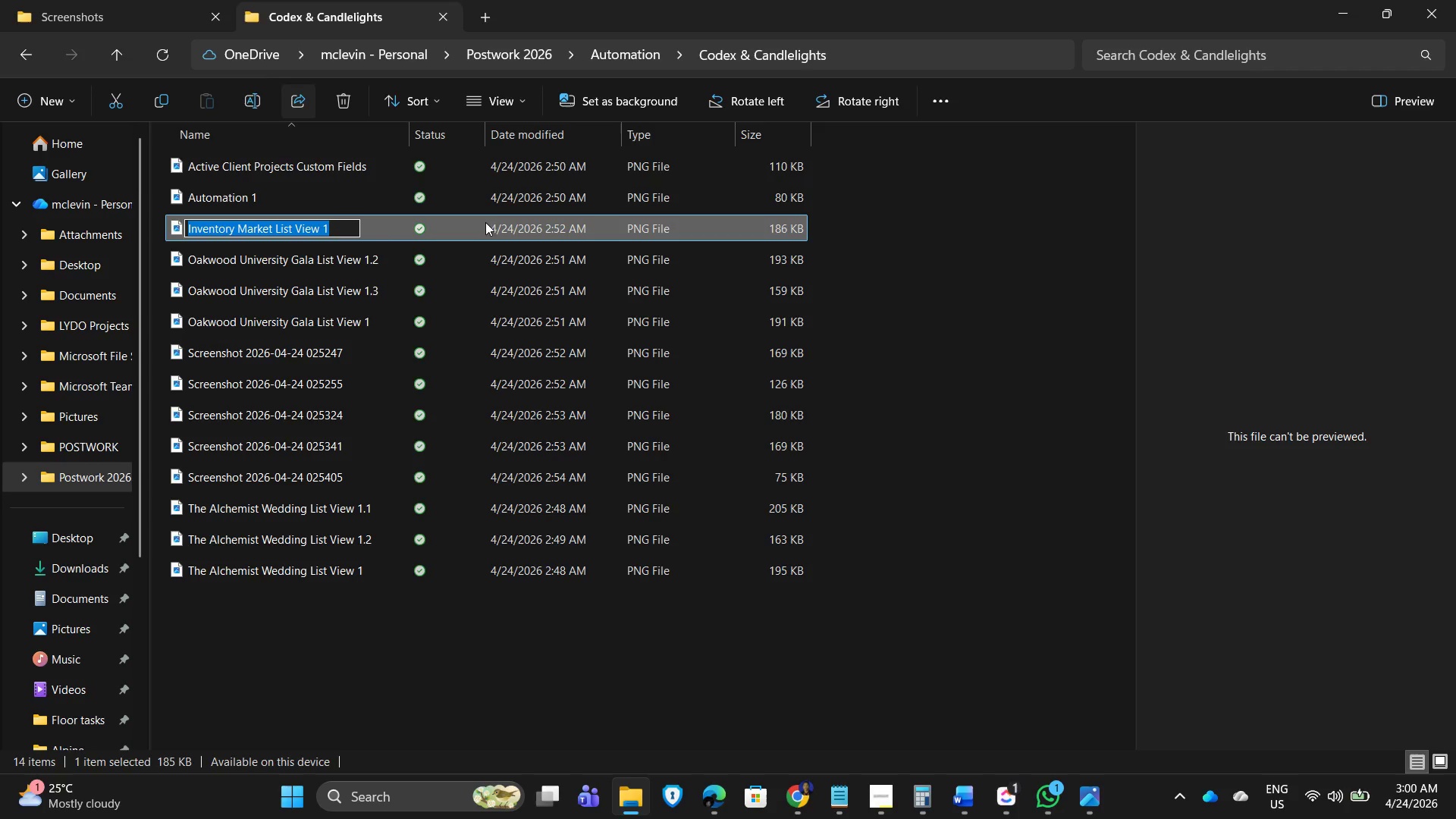 
left_click_drag(start_coordinate=[981, 389], to_coordinate=[977, 388])
 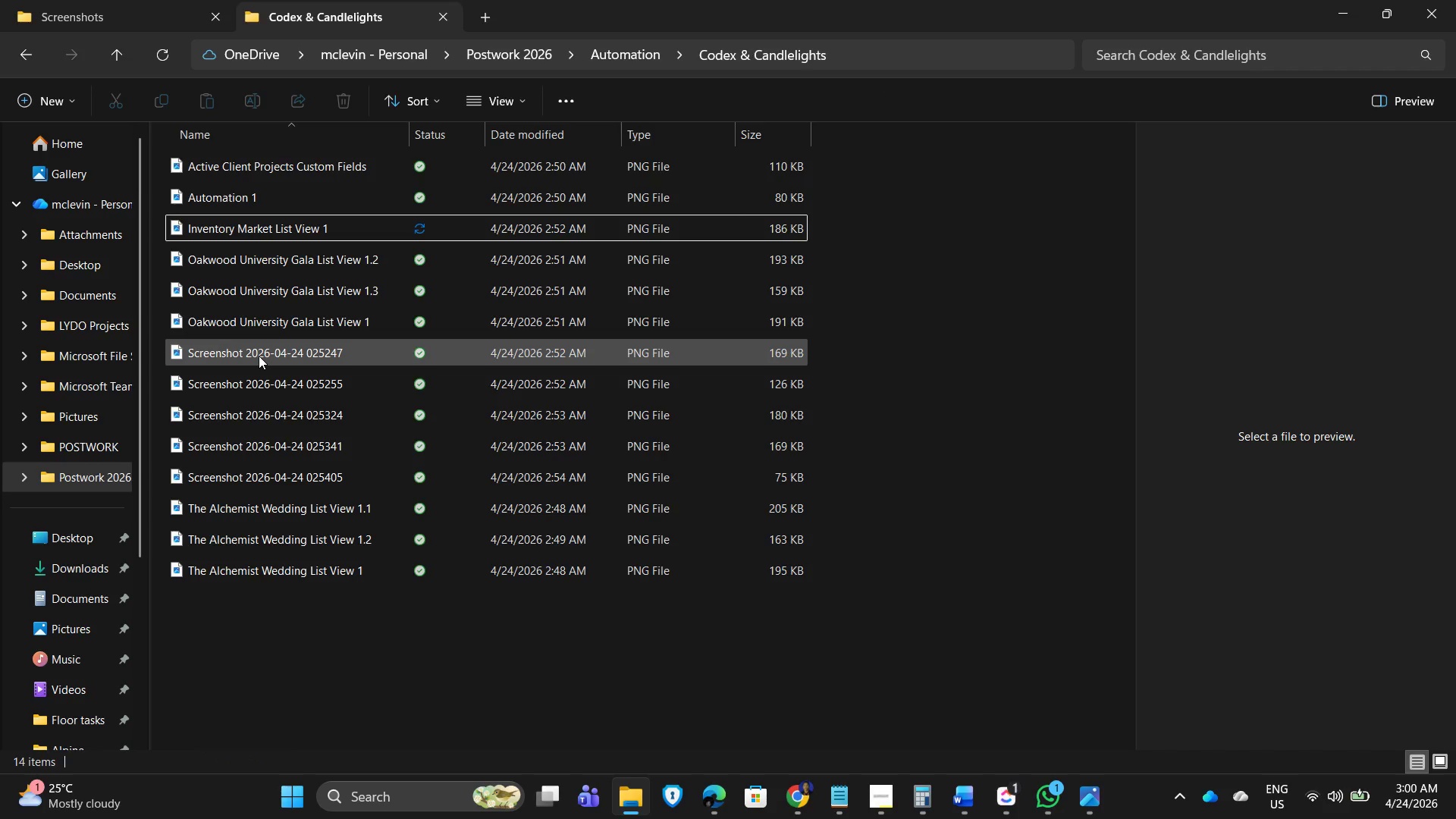 
left_click([259, 353])
 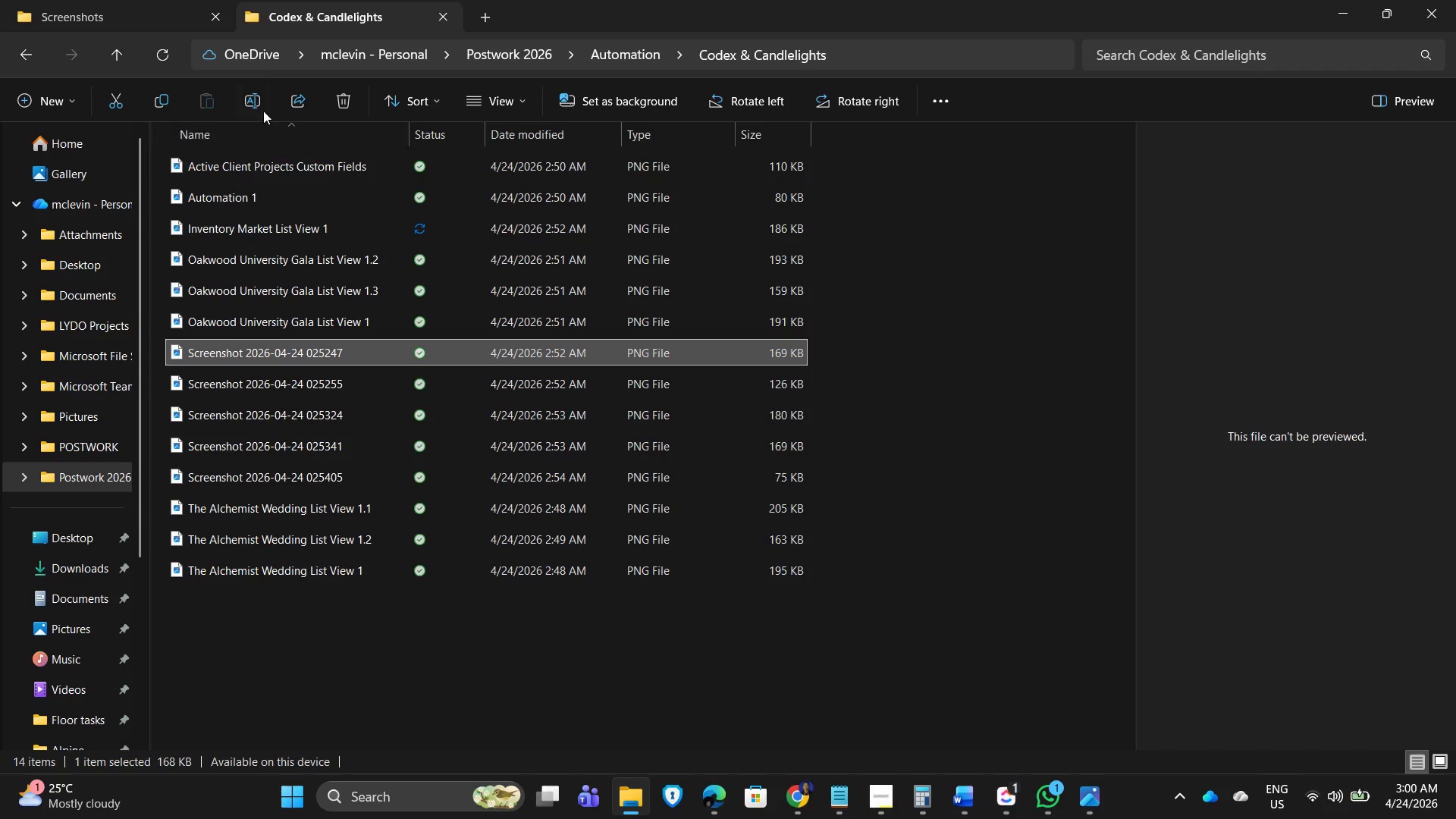 
left_click([259, 96])
 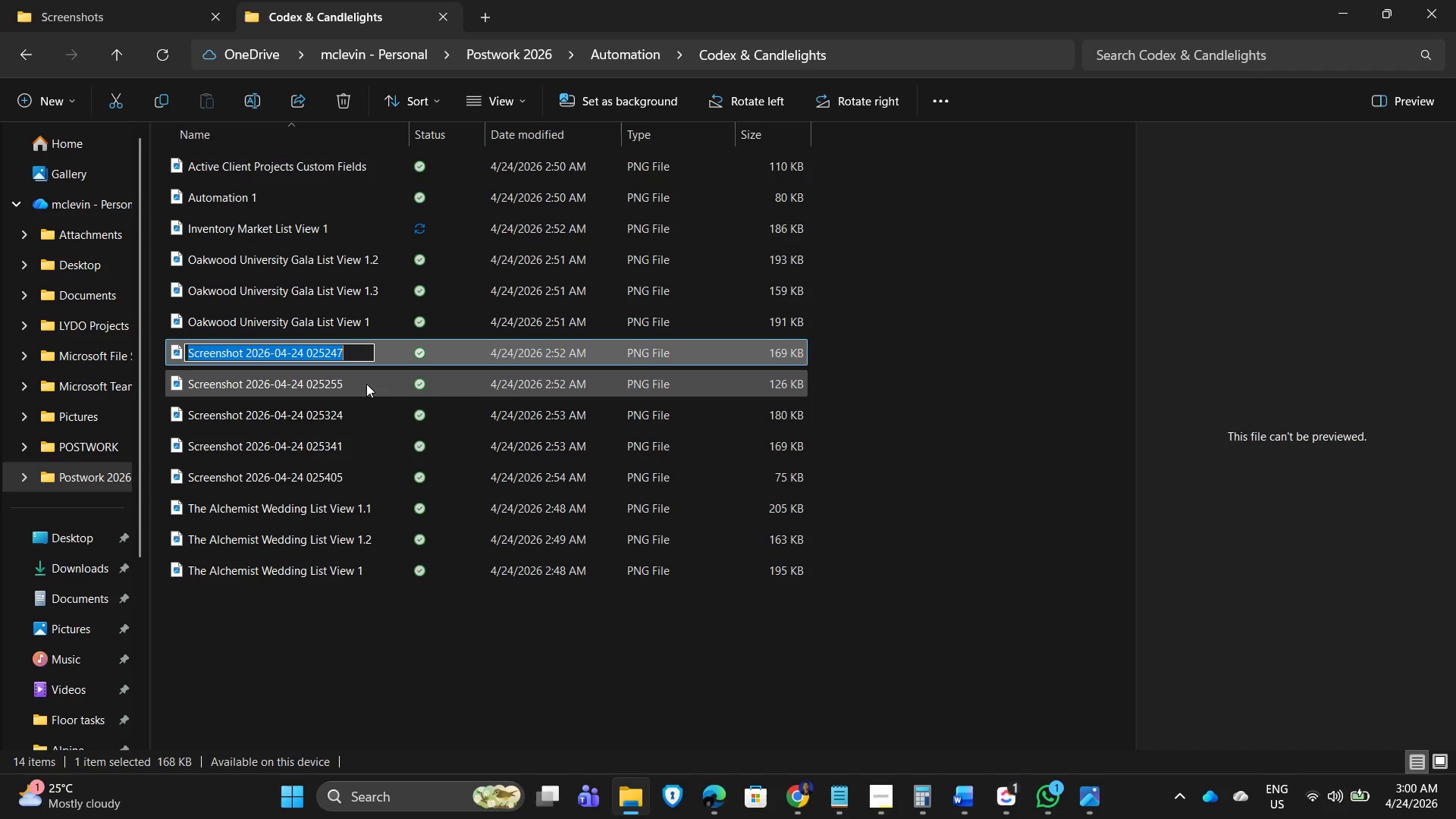 
key(Control+V)
 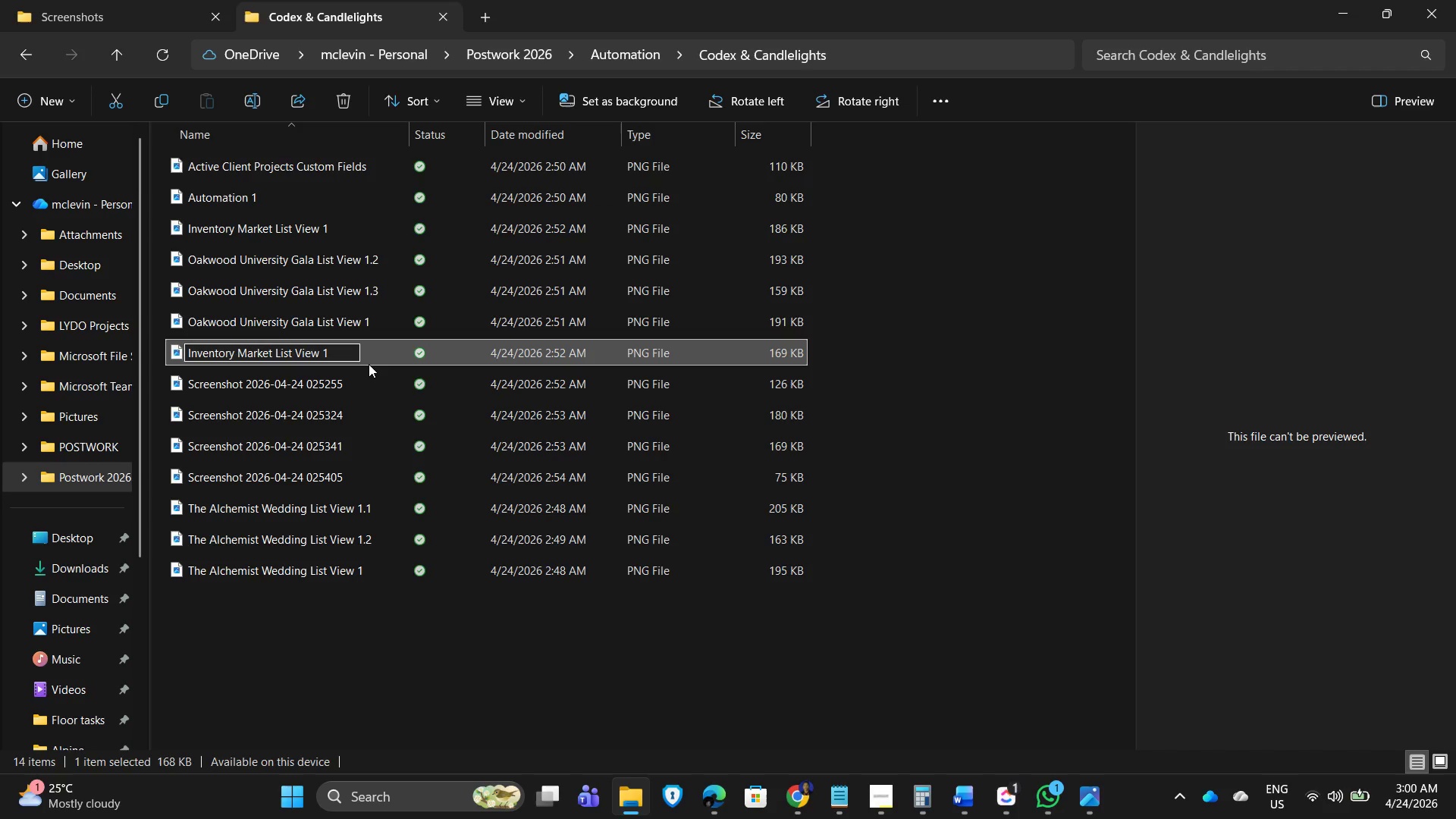 
key(Backspace)
 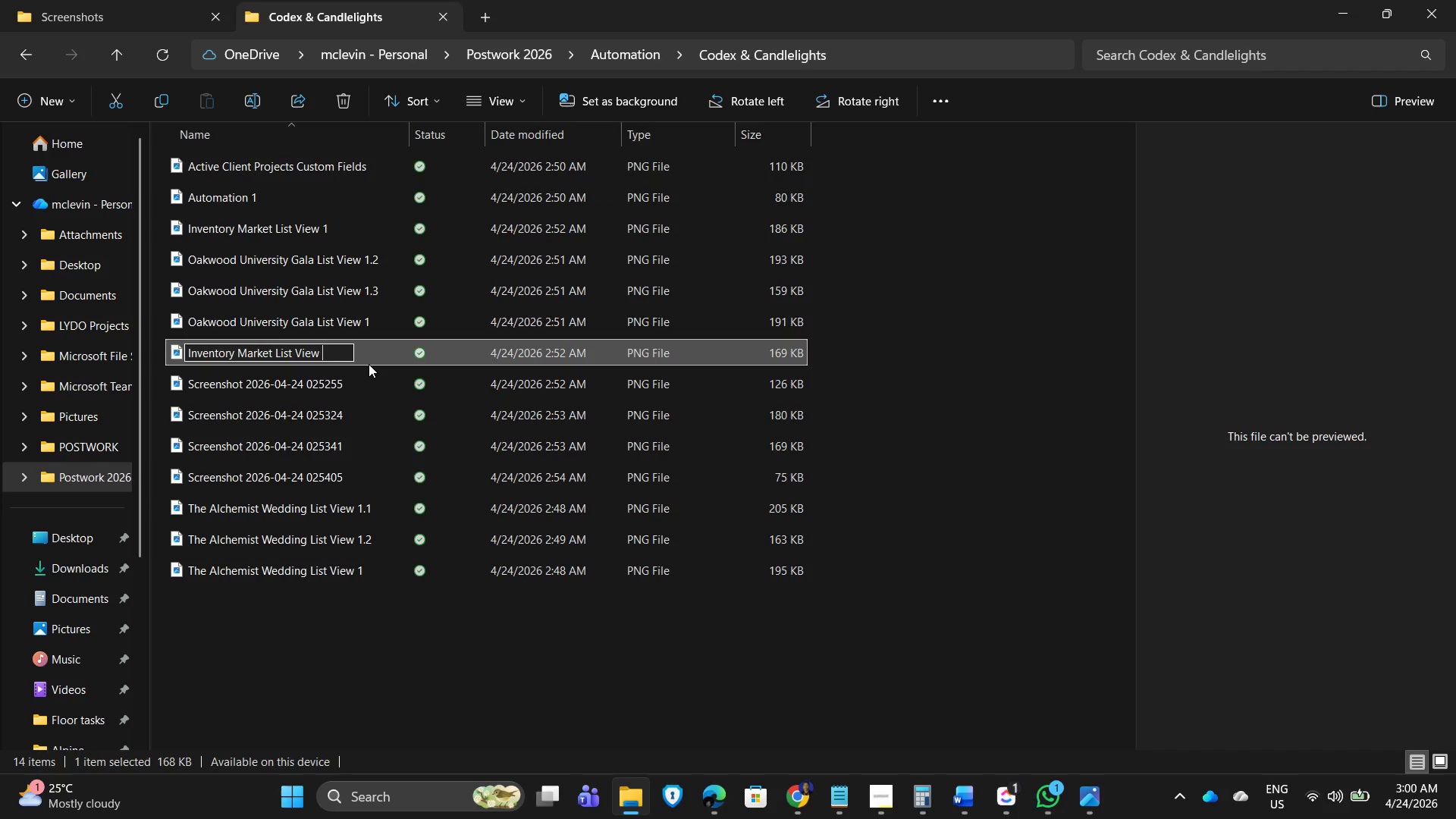 
key(Numpad2)
 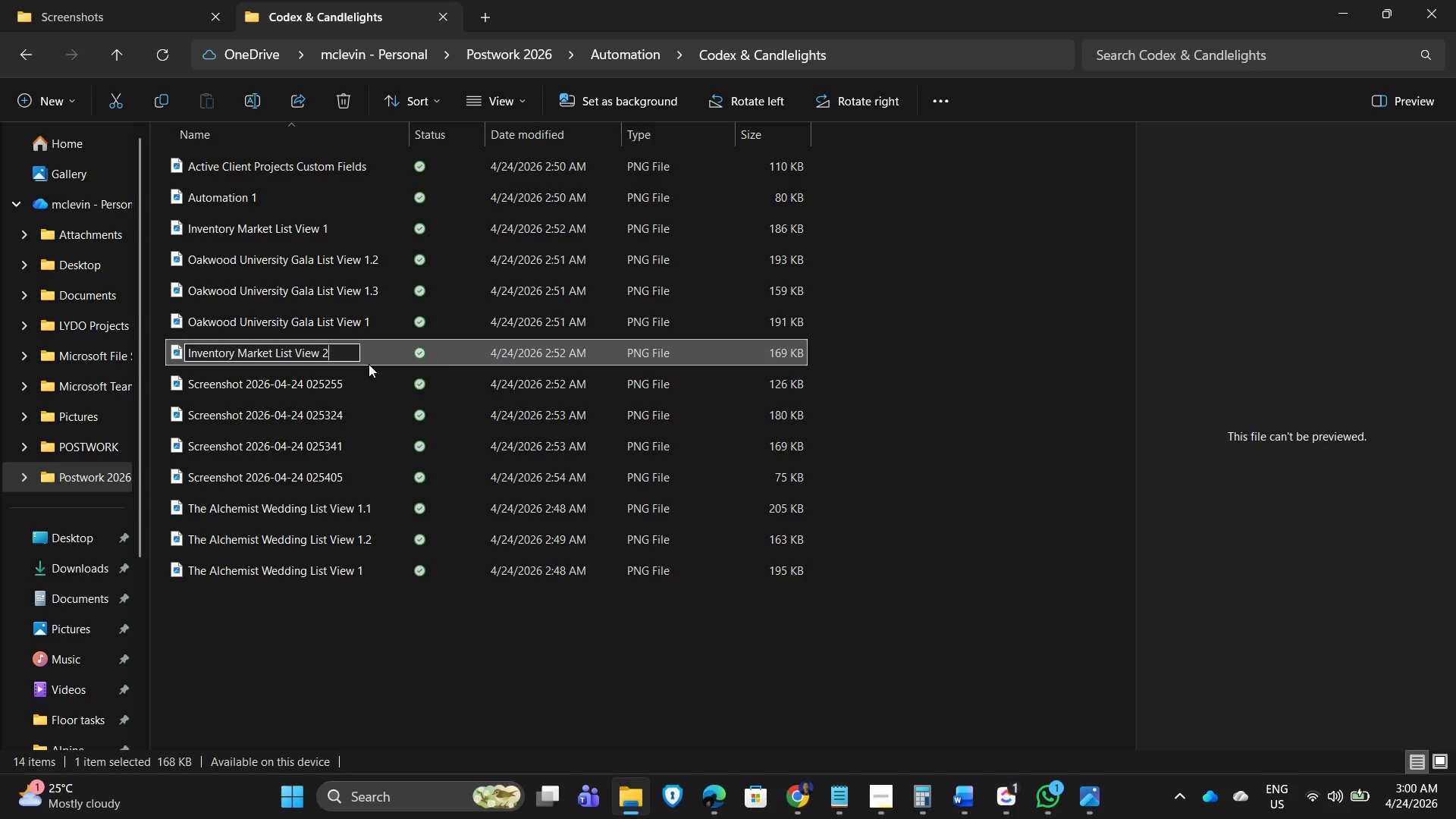 
key(NumpadEnter)
 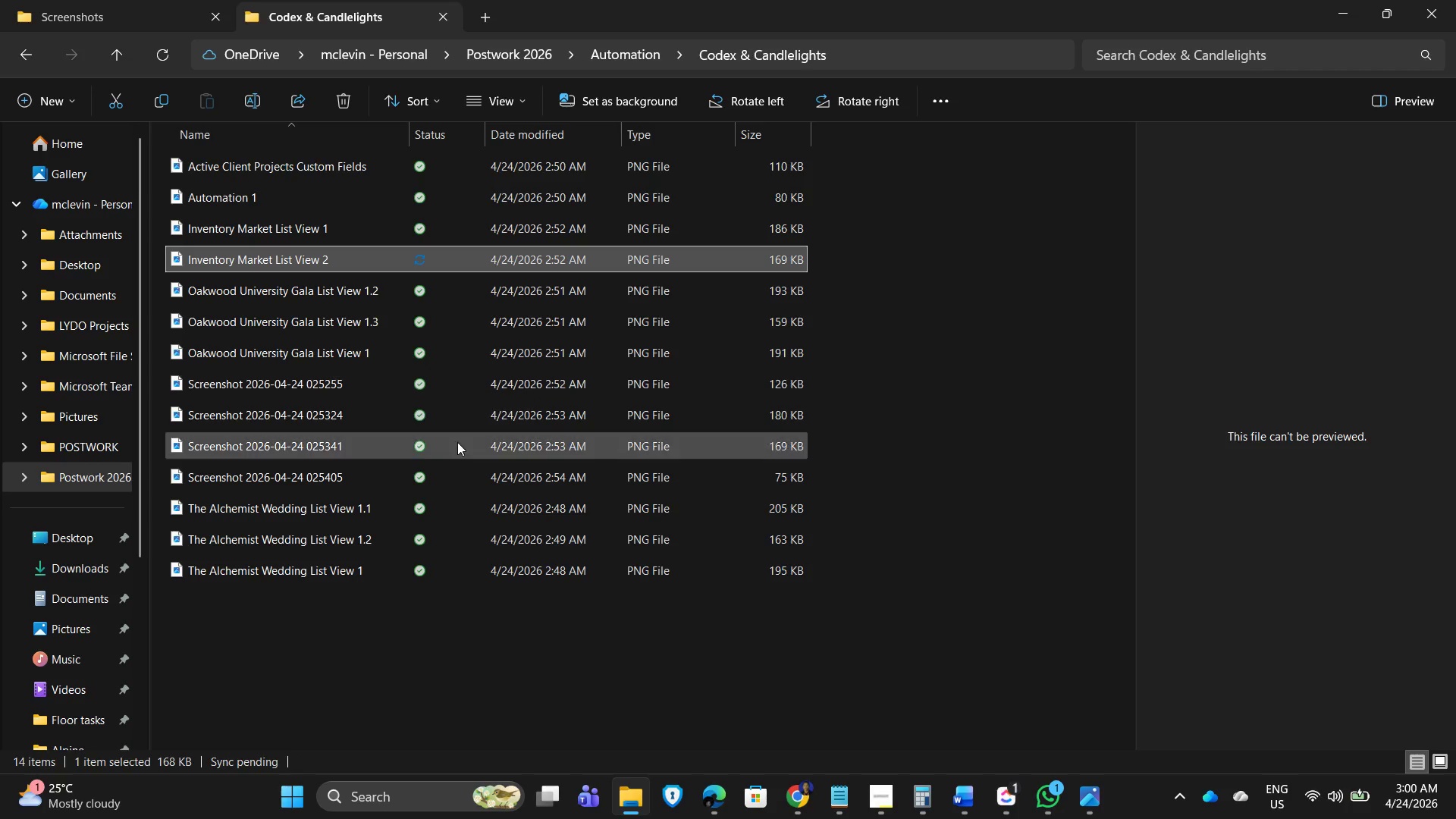 
left_click([257, 384])
 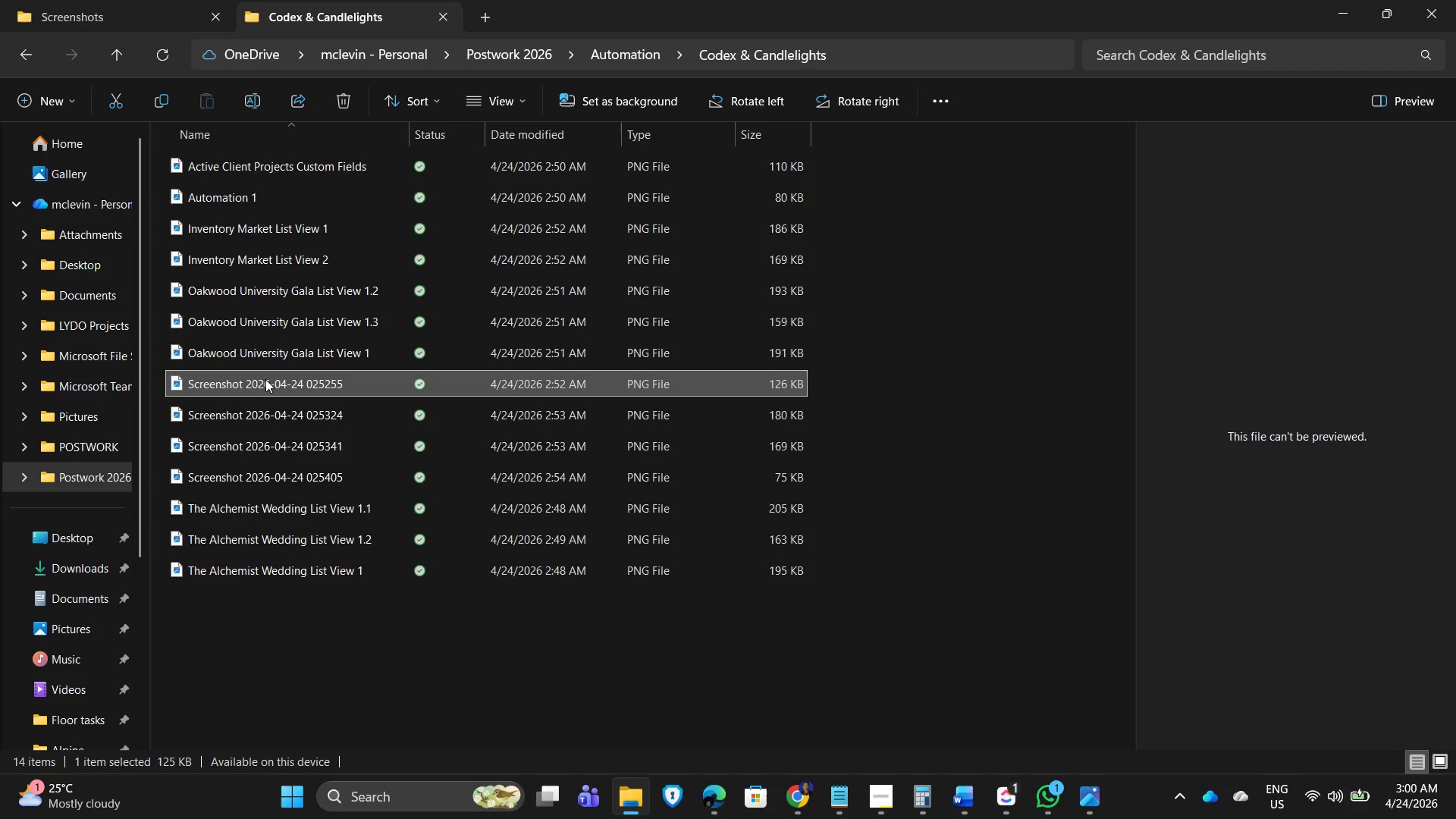 
double_click([265, 379])
 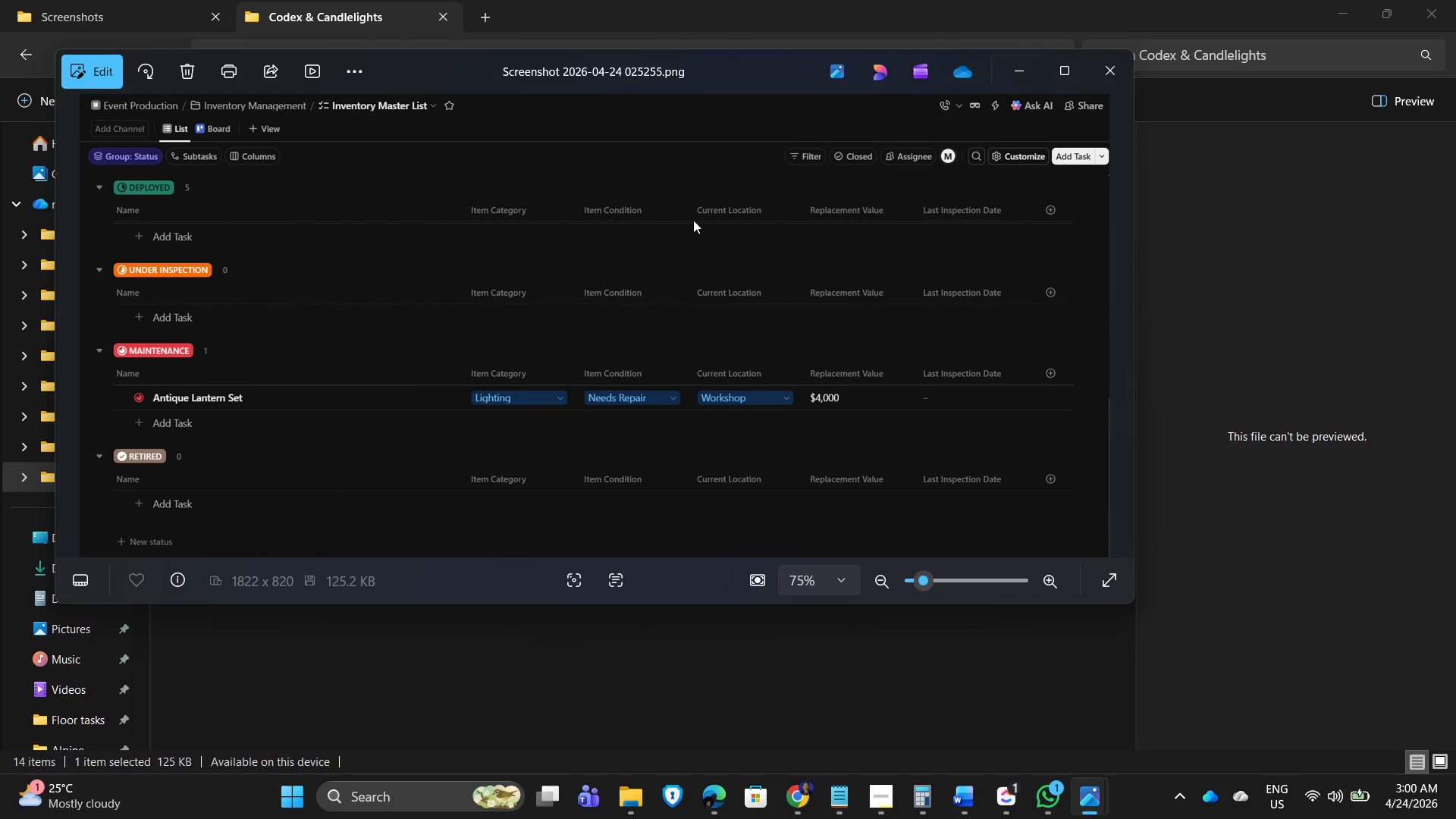 
scroll: coordinate [694, 404], scroll_direction: down, amount: 4.0
 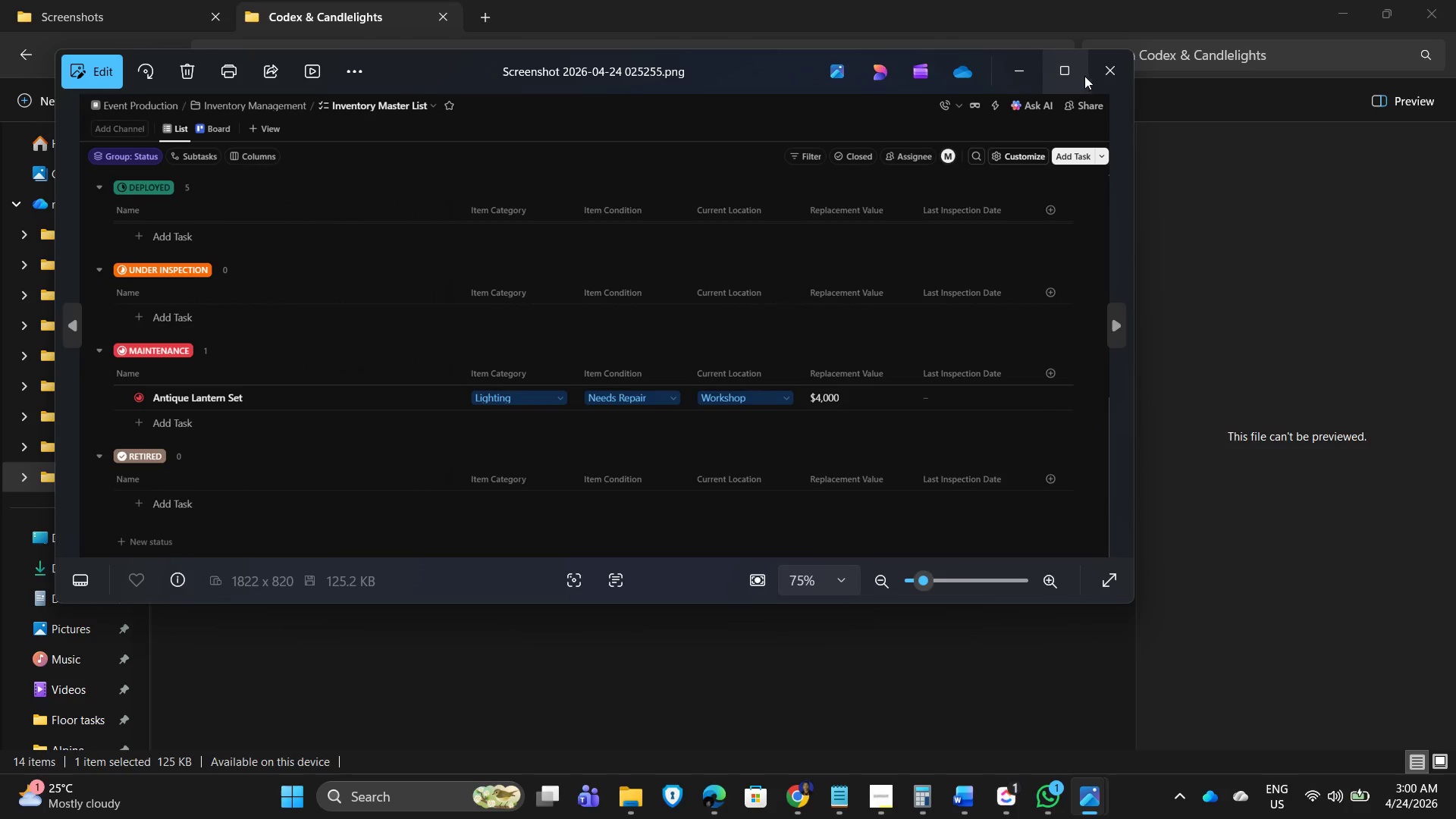 
left_click([1097, 69])
 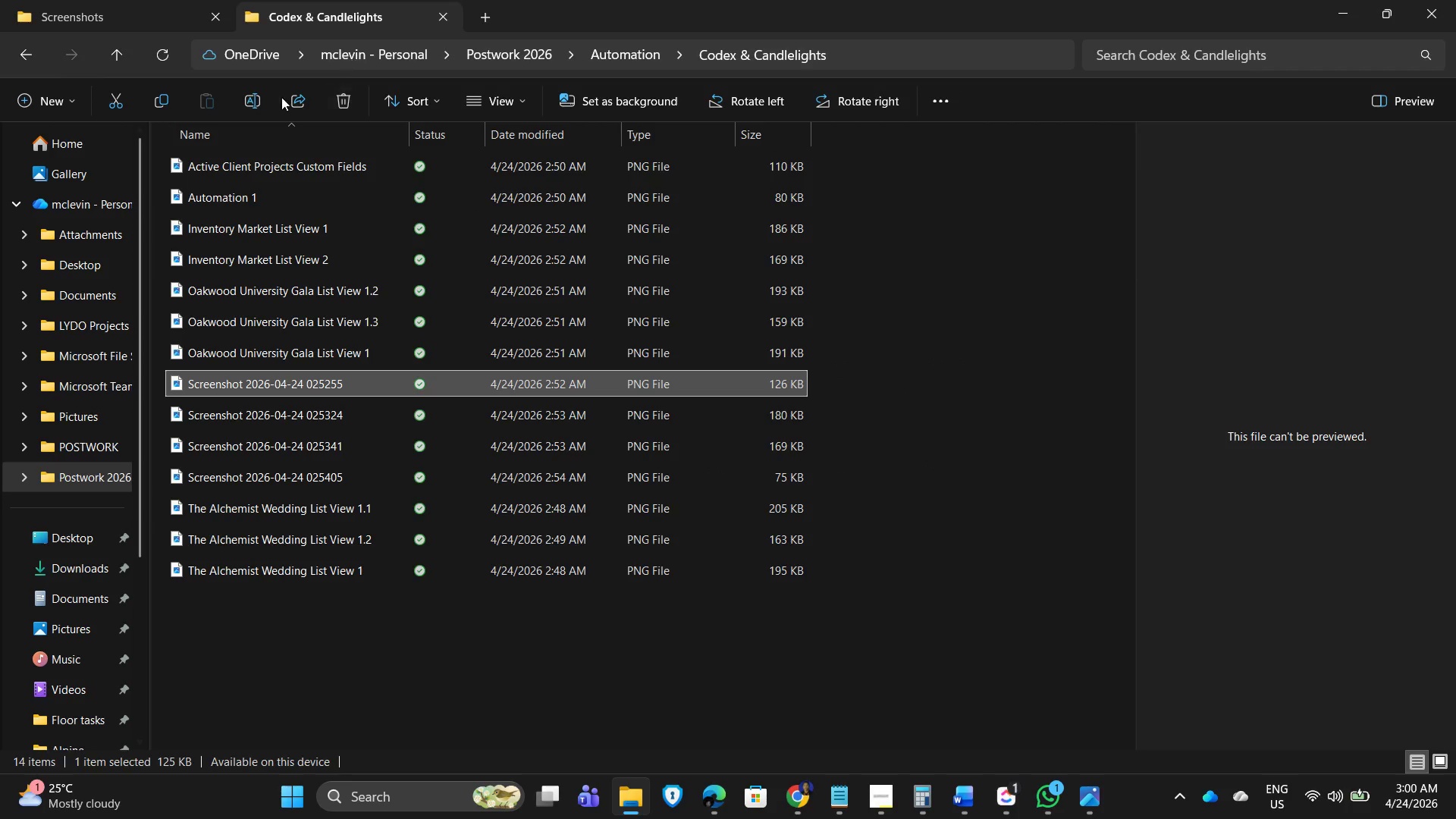 
left_click([256, 97])
 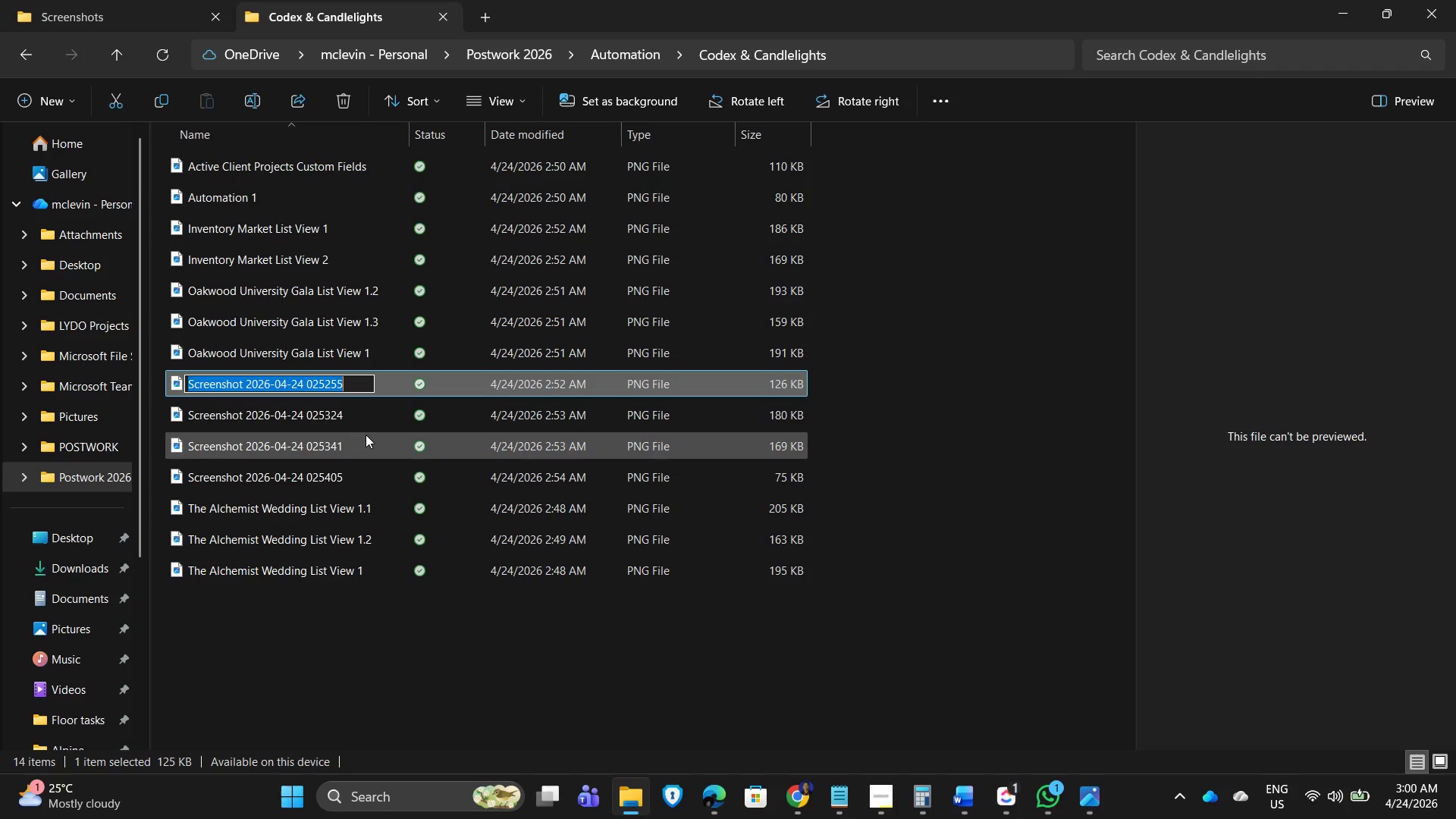 
key(Control+V)
 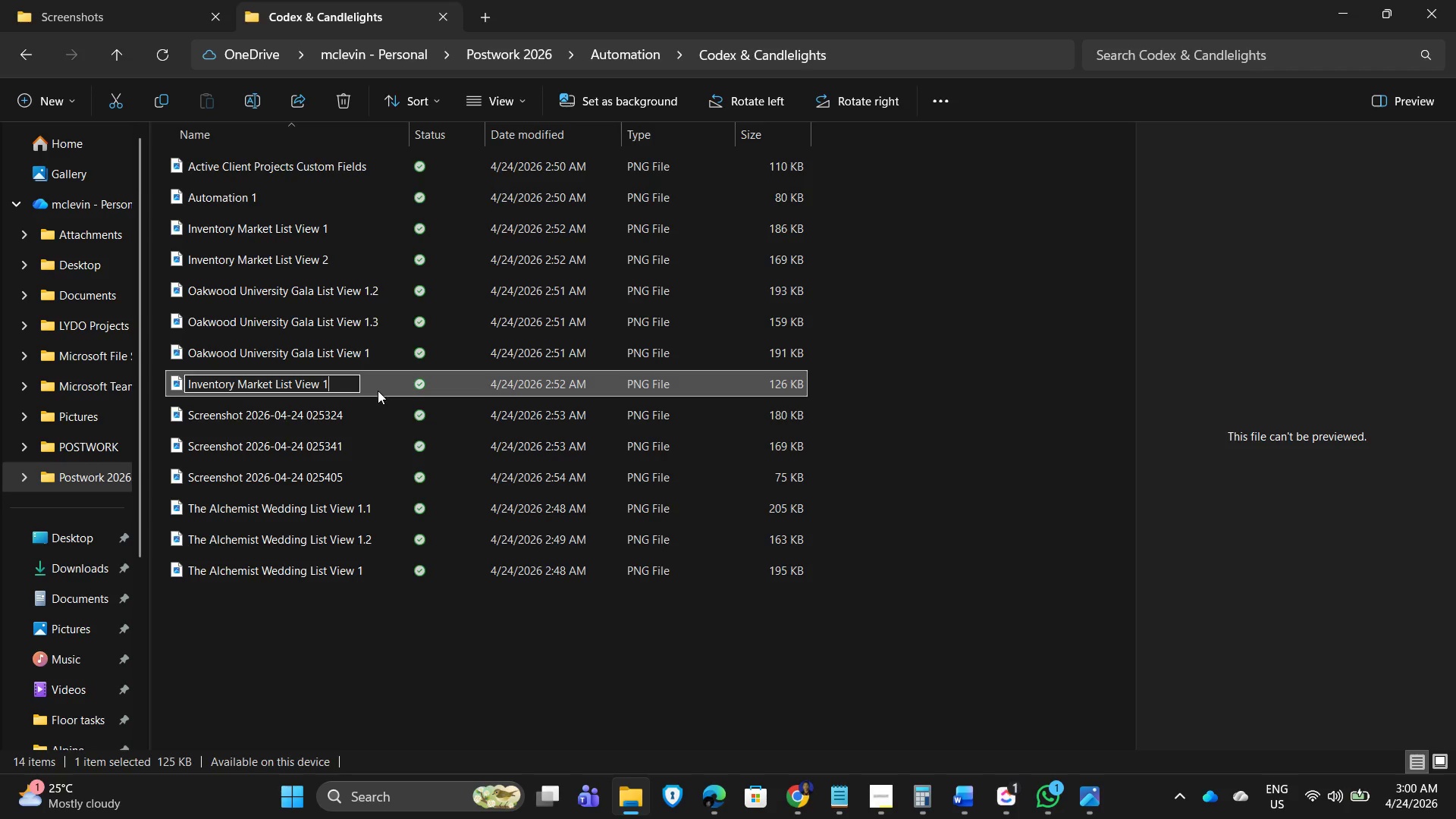 
key(Backspace)
 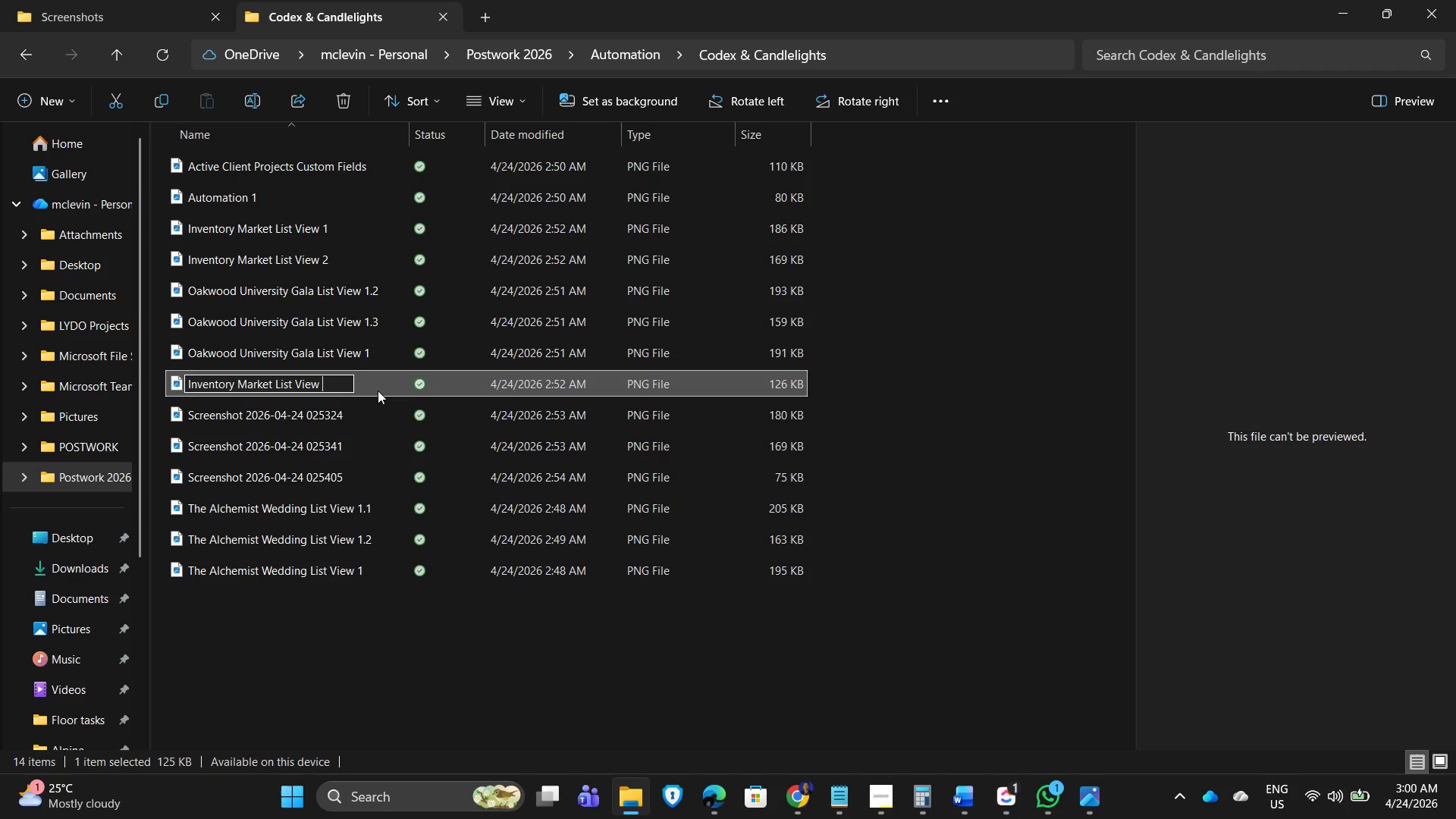 
key(Numpad3)
 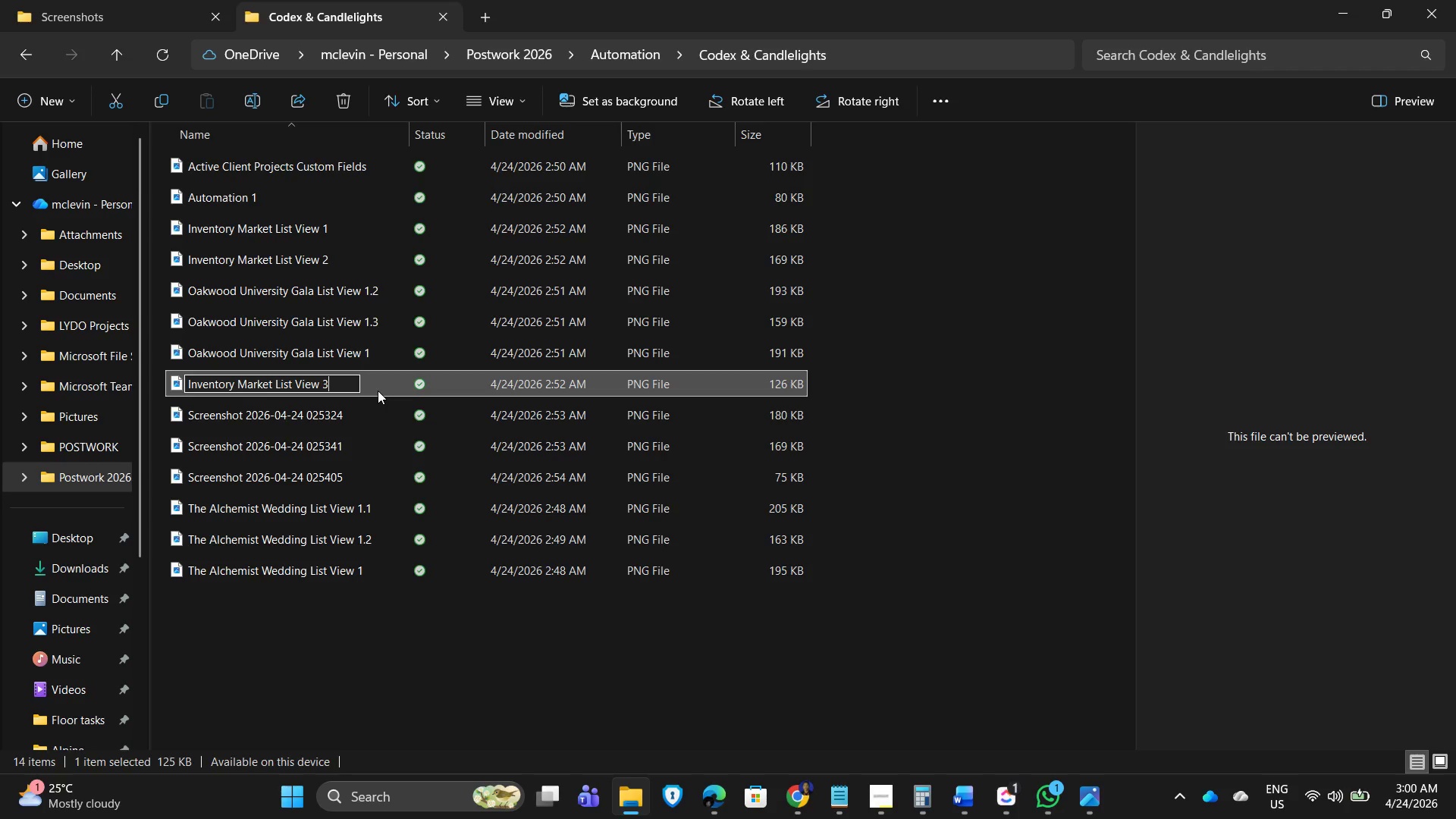 
key(NumpadEnter)
 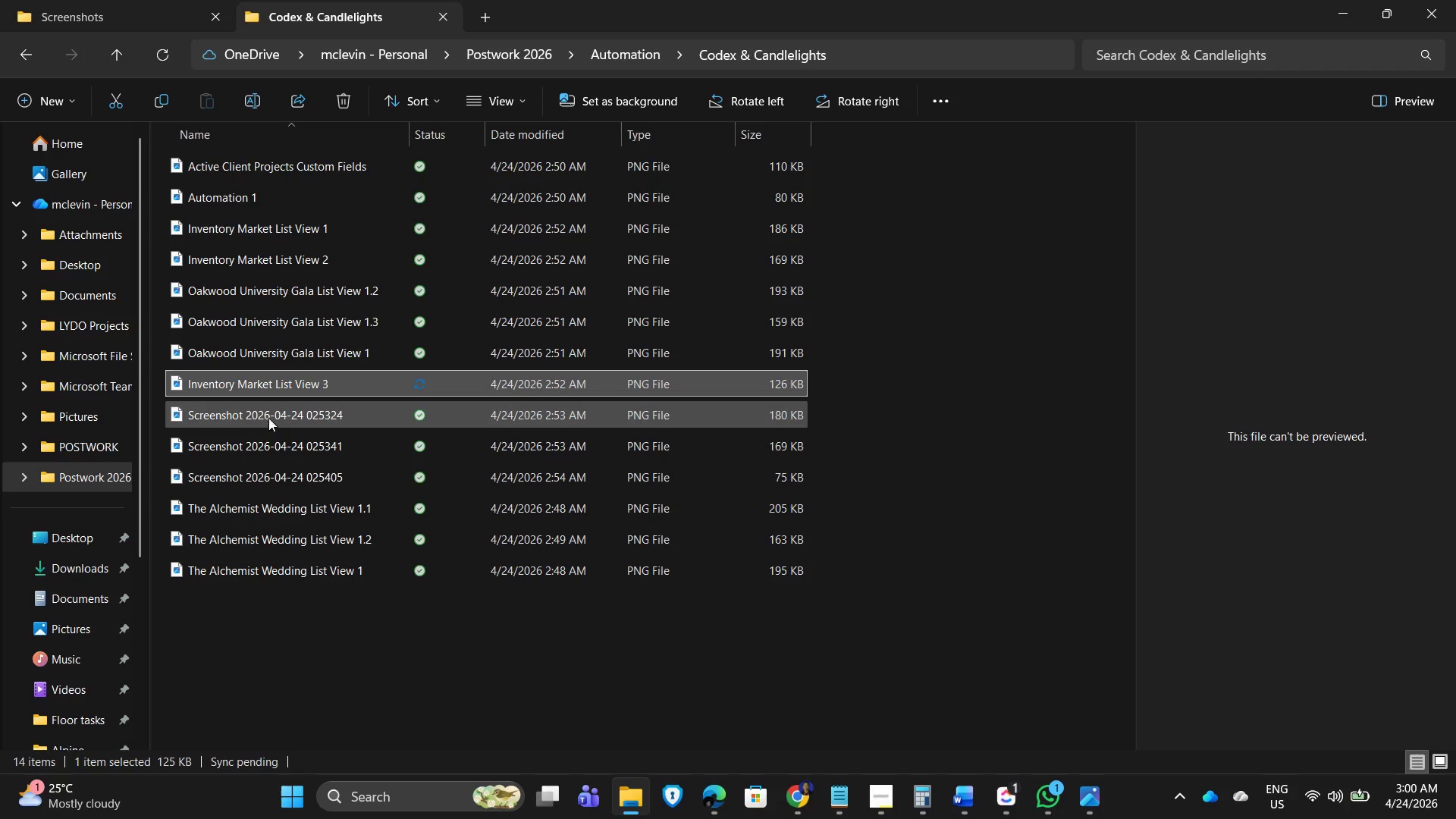 
double_click([268, 416])
 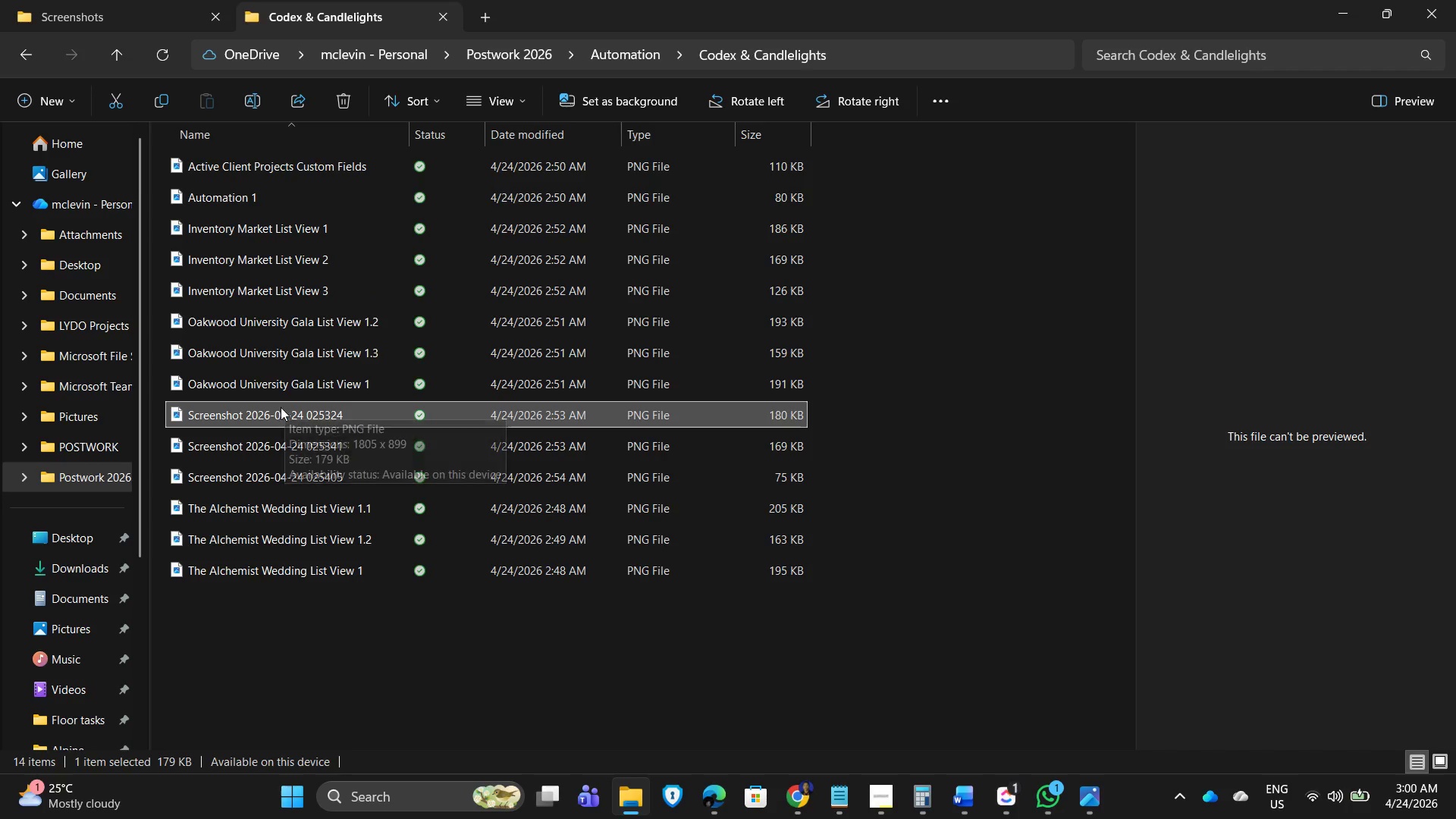 
double_click([277, 410])
 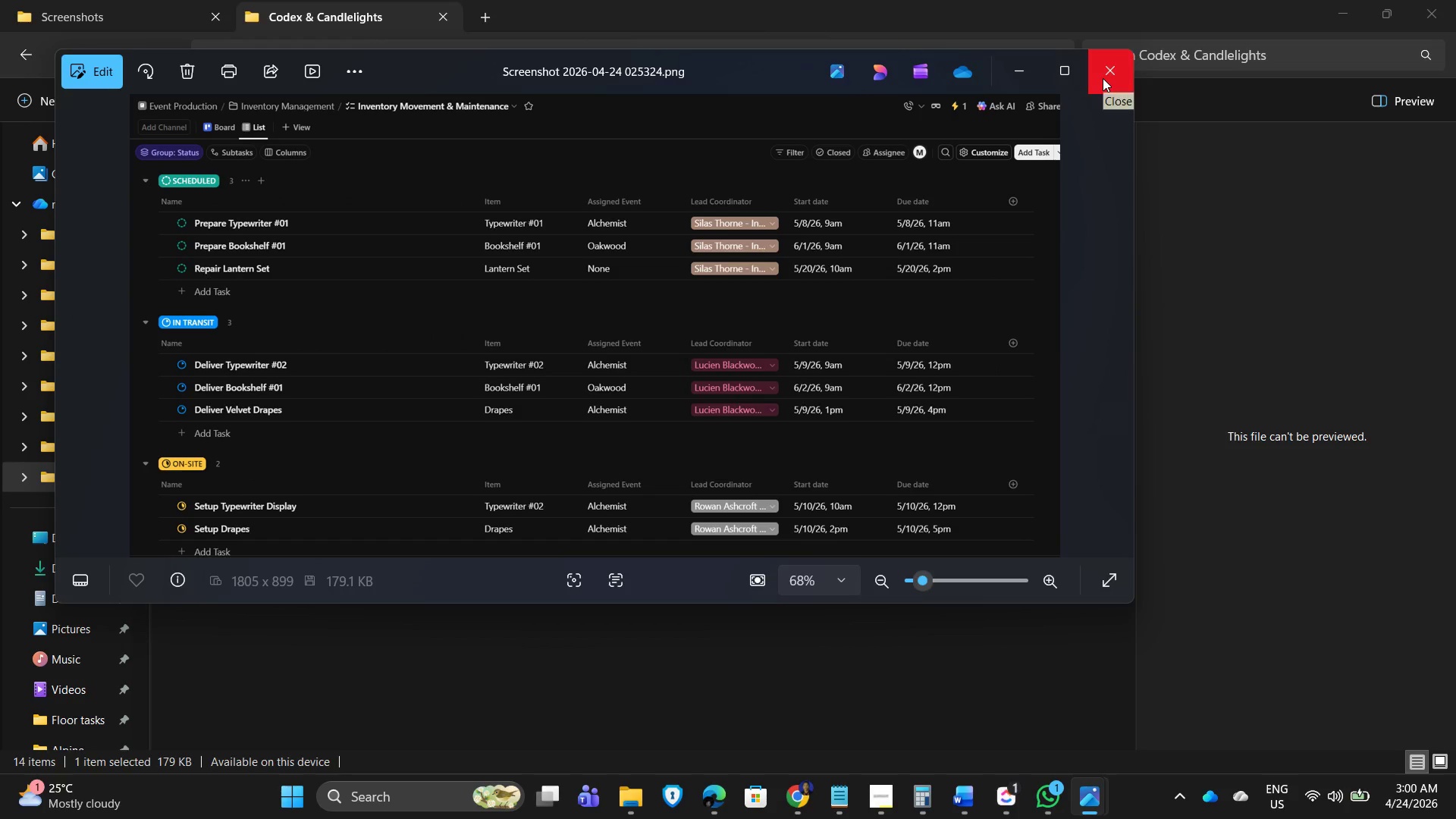 
wait(6.7)
 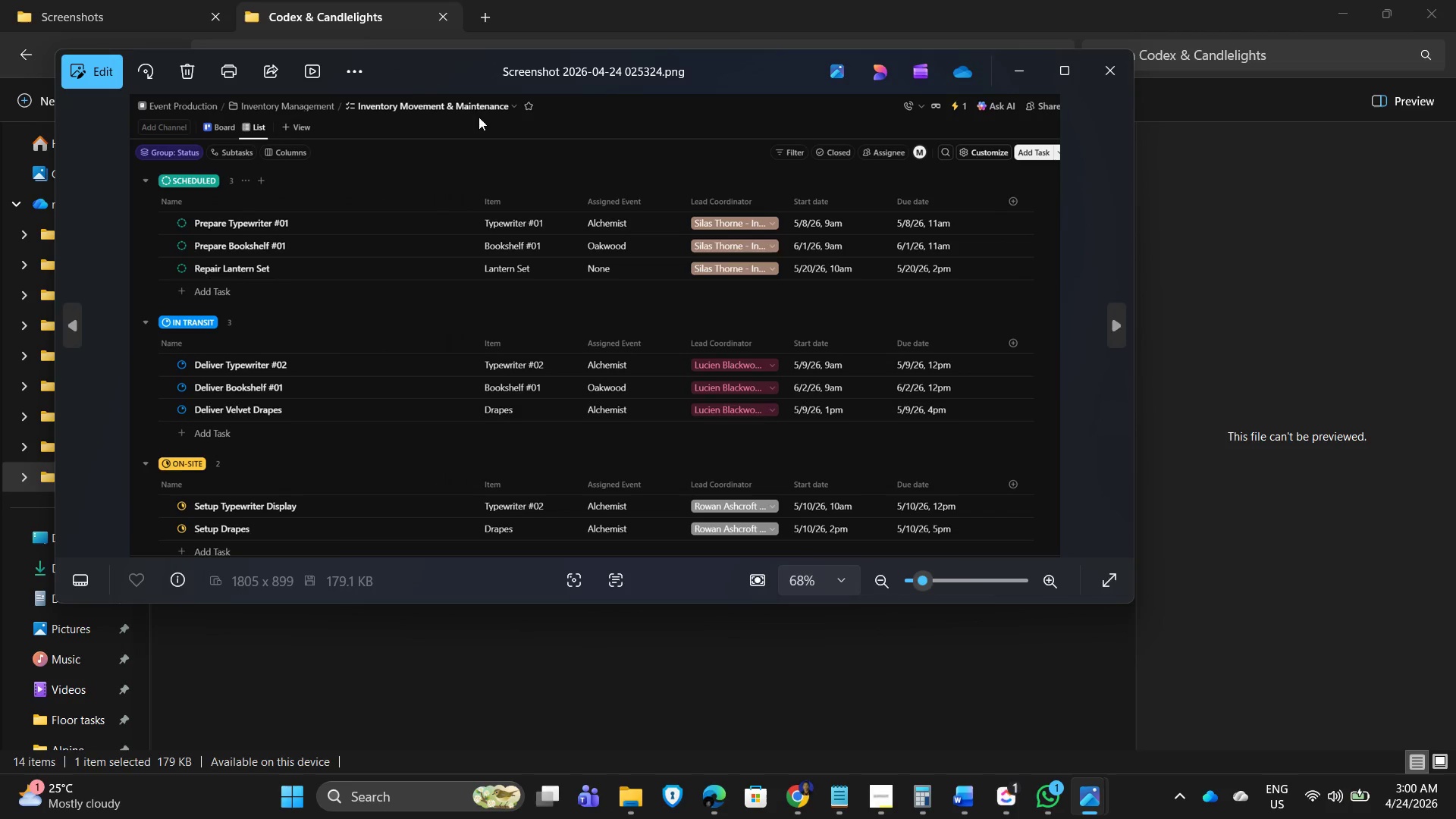 
left_click([1103, 78])
 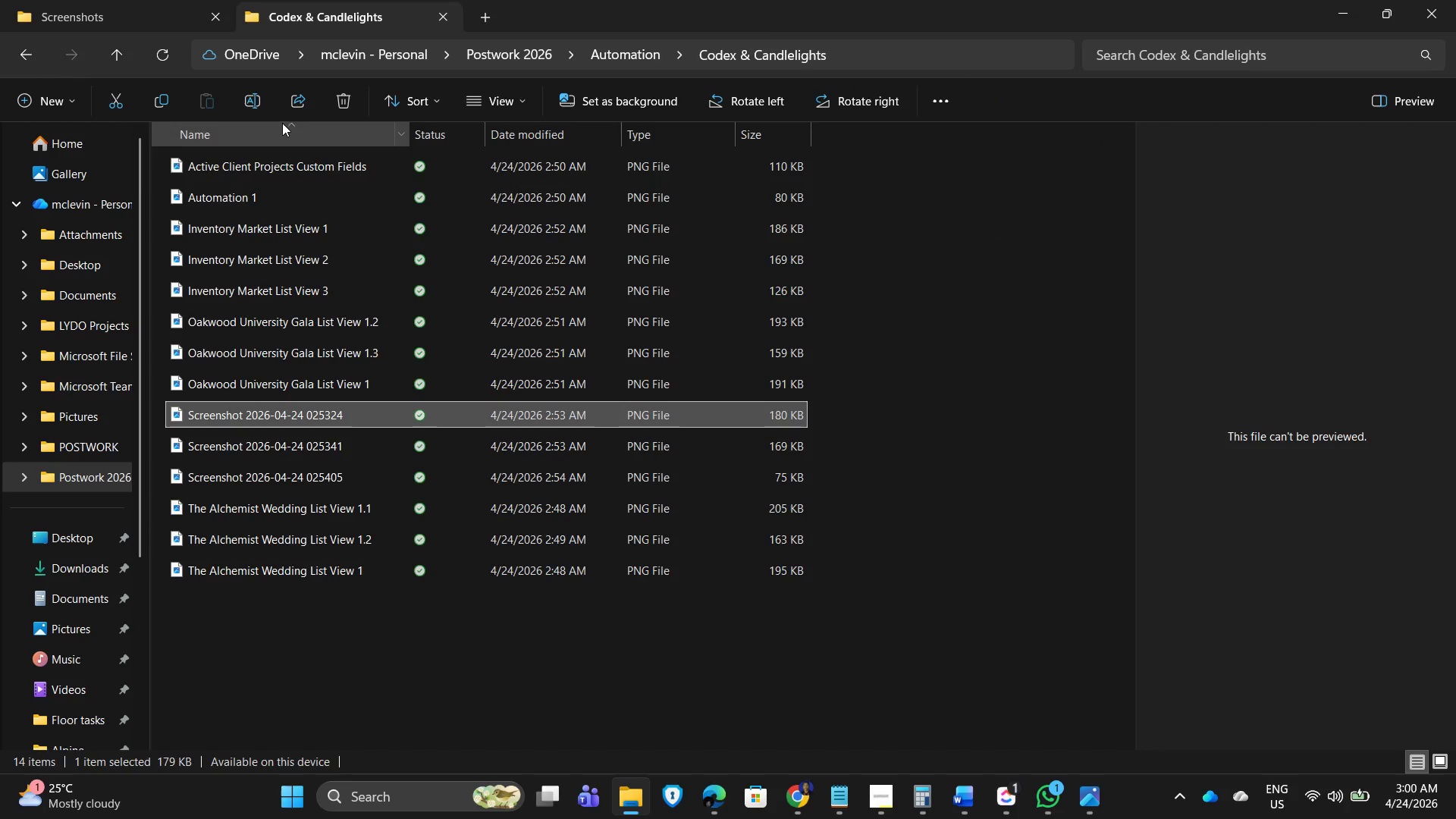 
left_click([249, 102])
 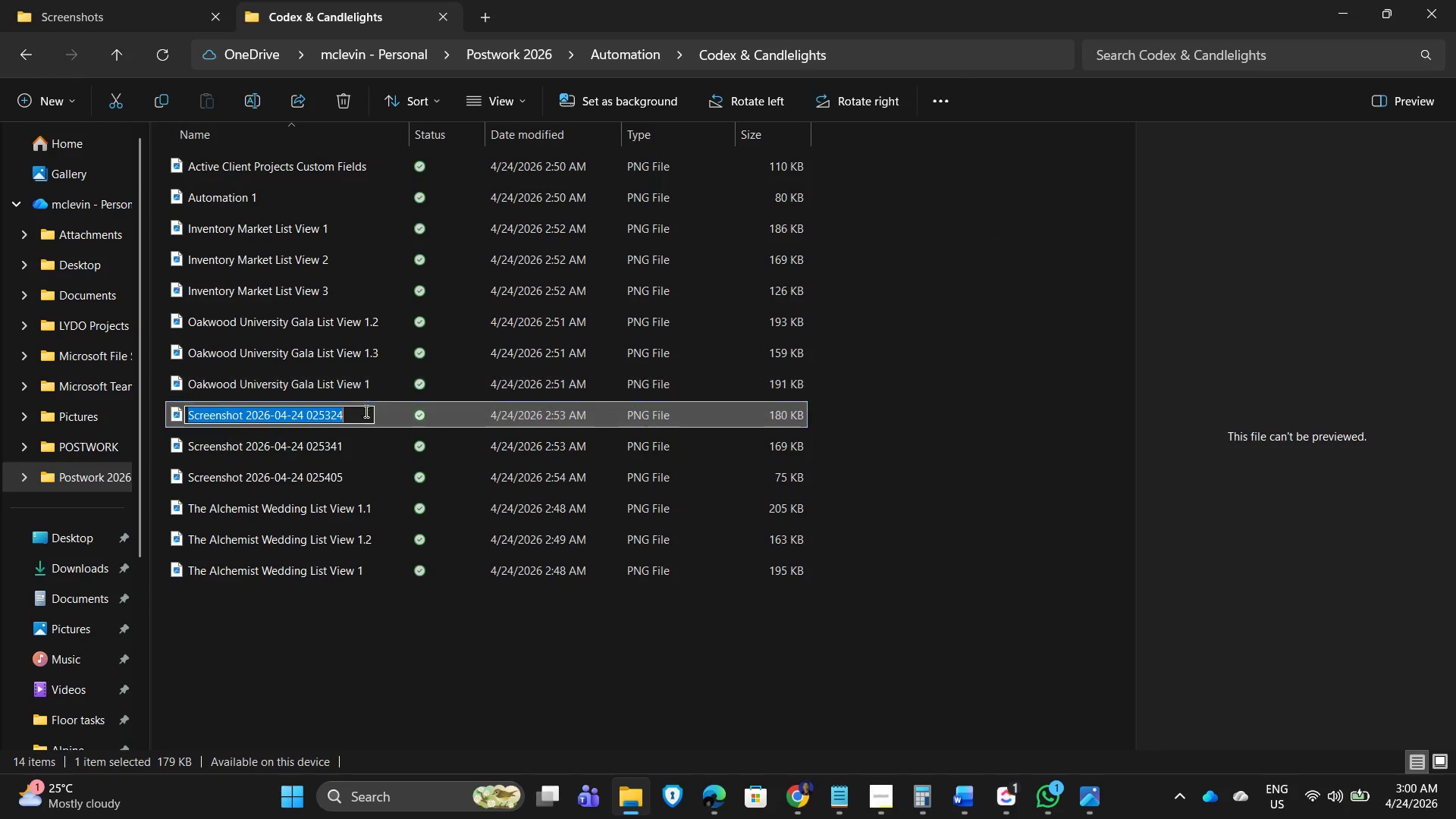 
key(Control+V)
 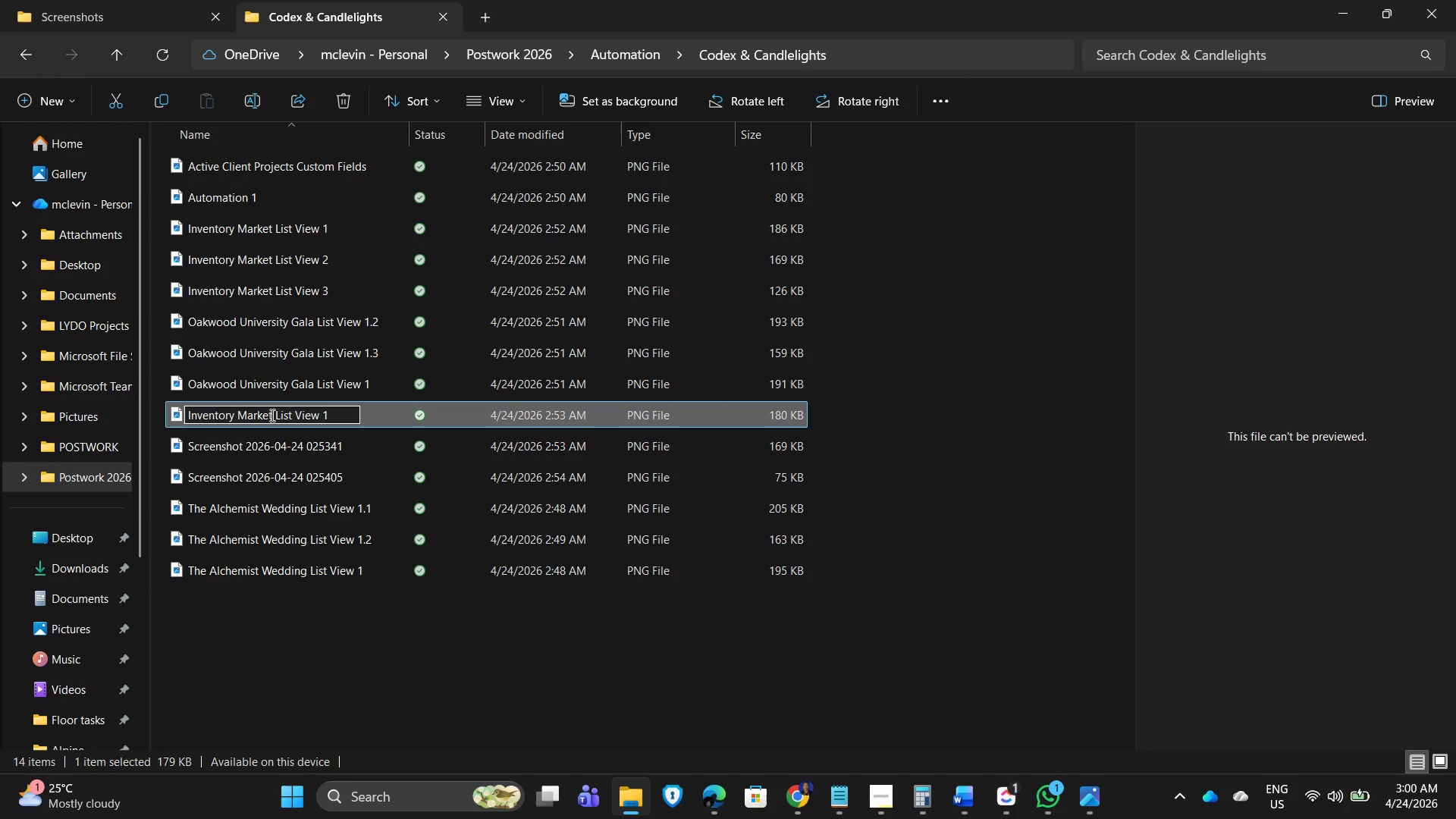 
left_click([271, 413])
 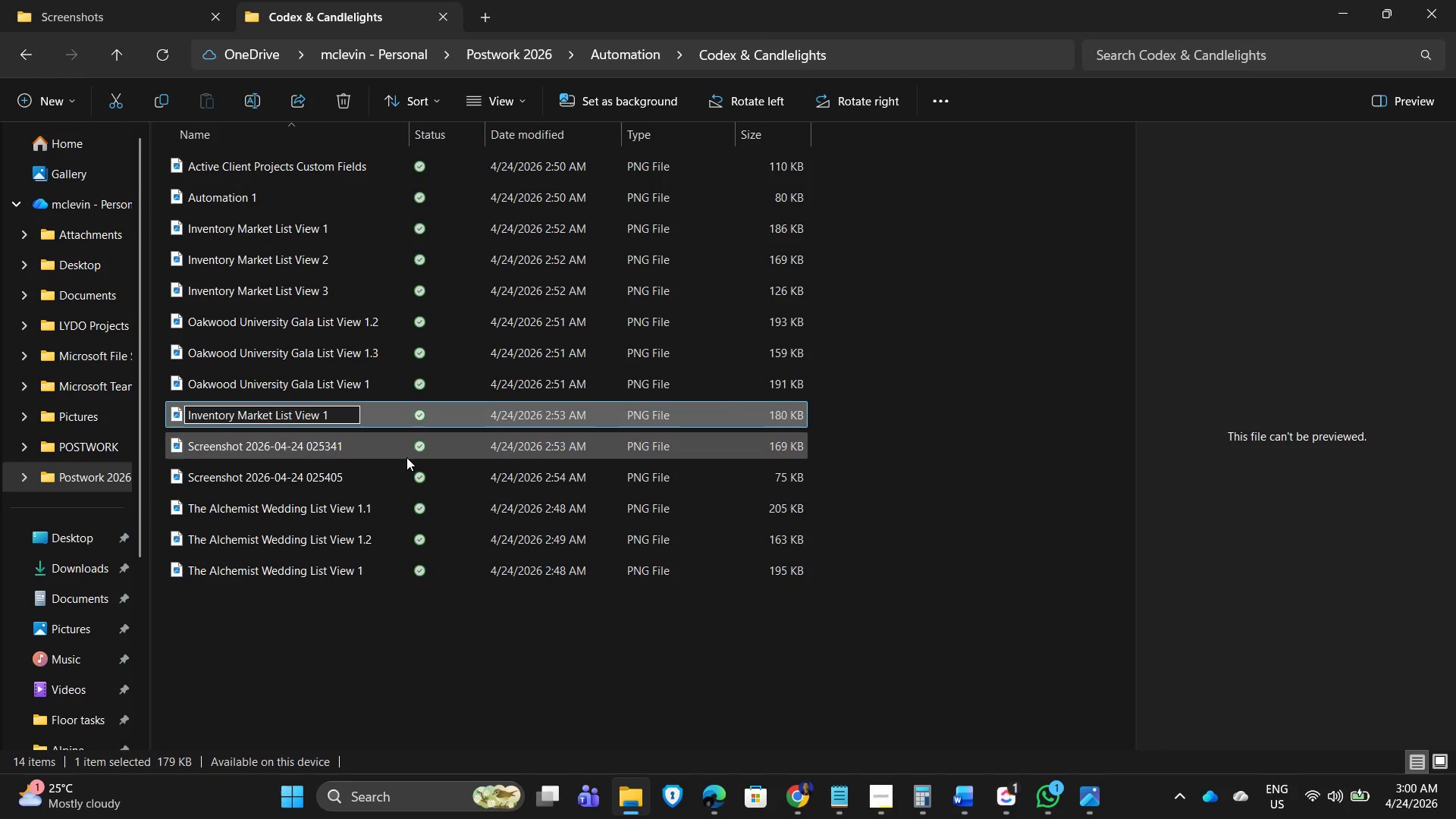 
hold_key(key=ArrowLeft, duration=0.75)
 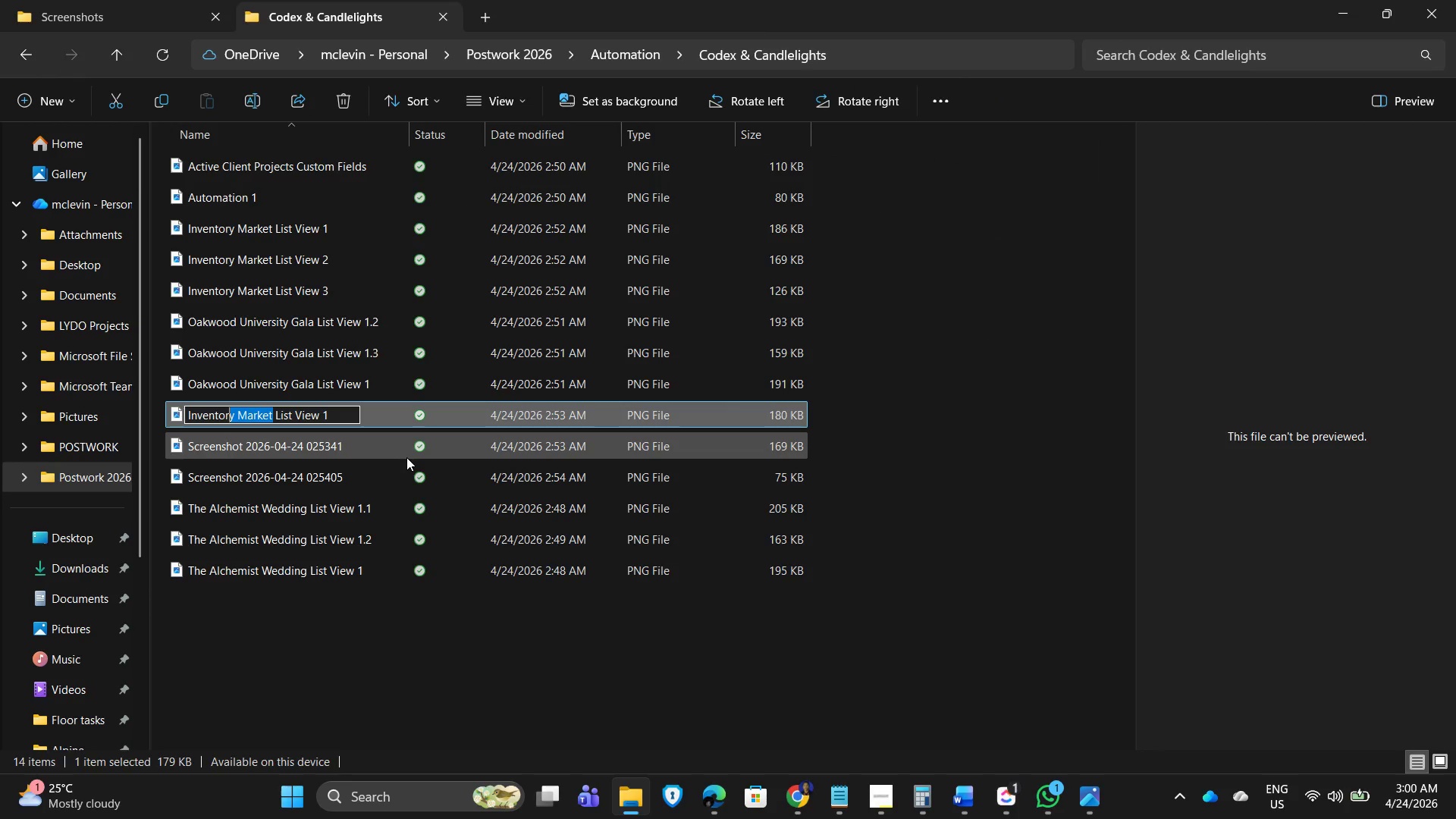 
key(Shift+ArrowRight)
 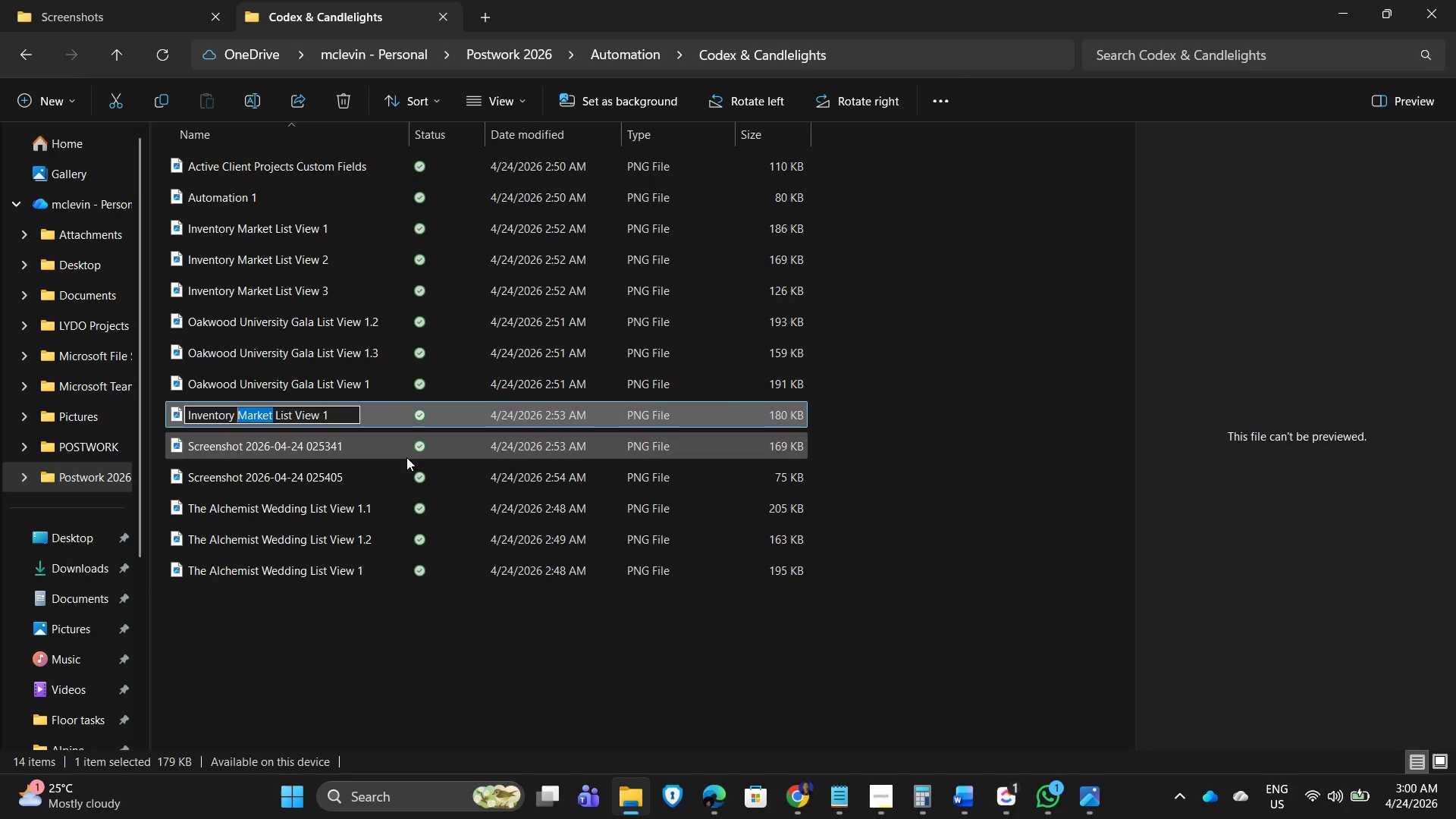 
key(Shift+ArrowRight)
 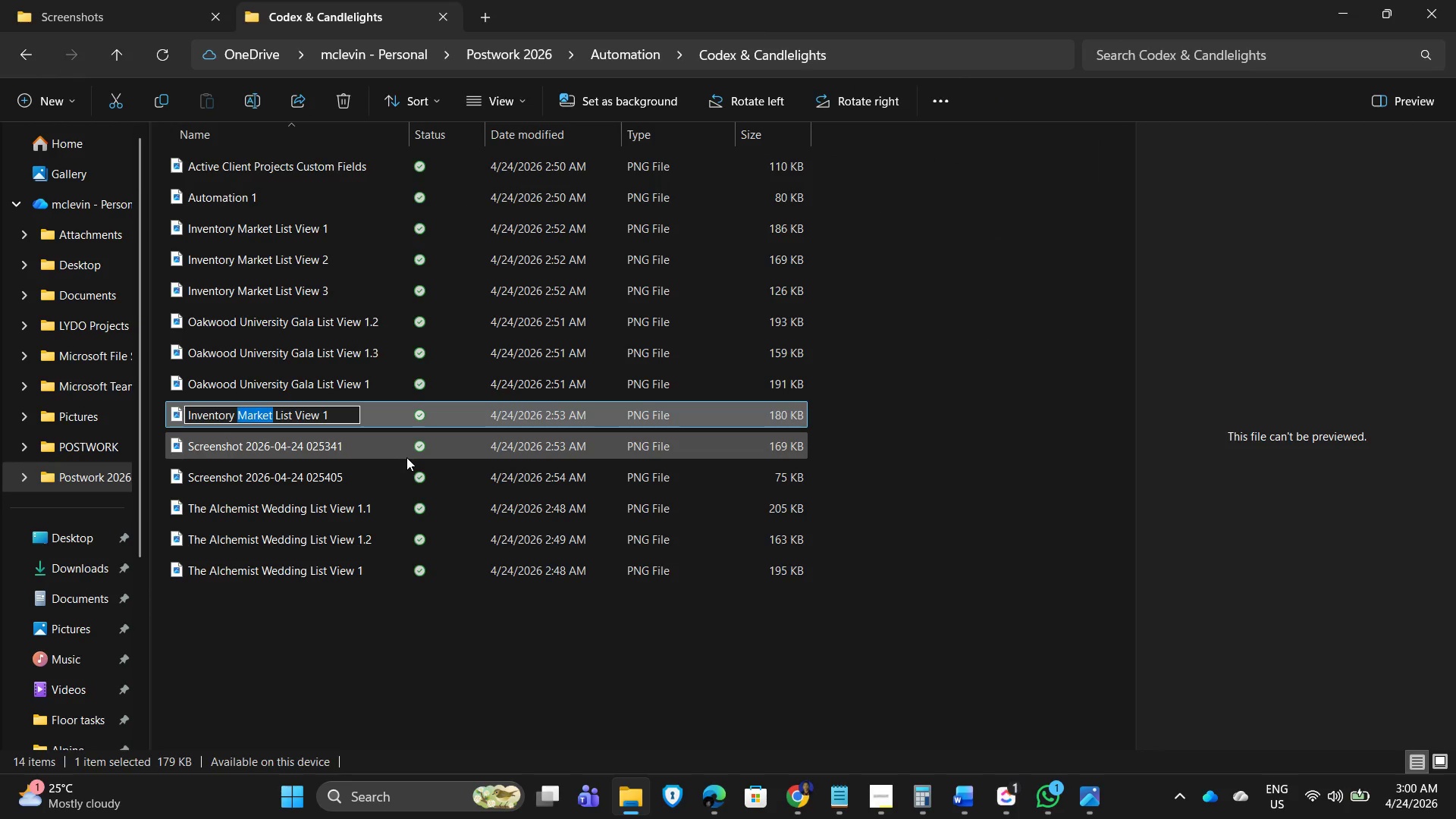 
type(Movement & Maintenance)
 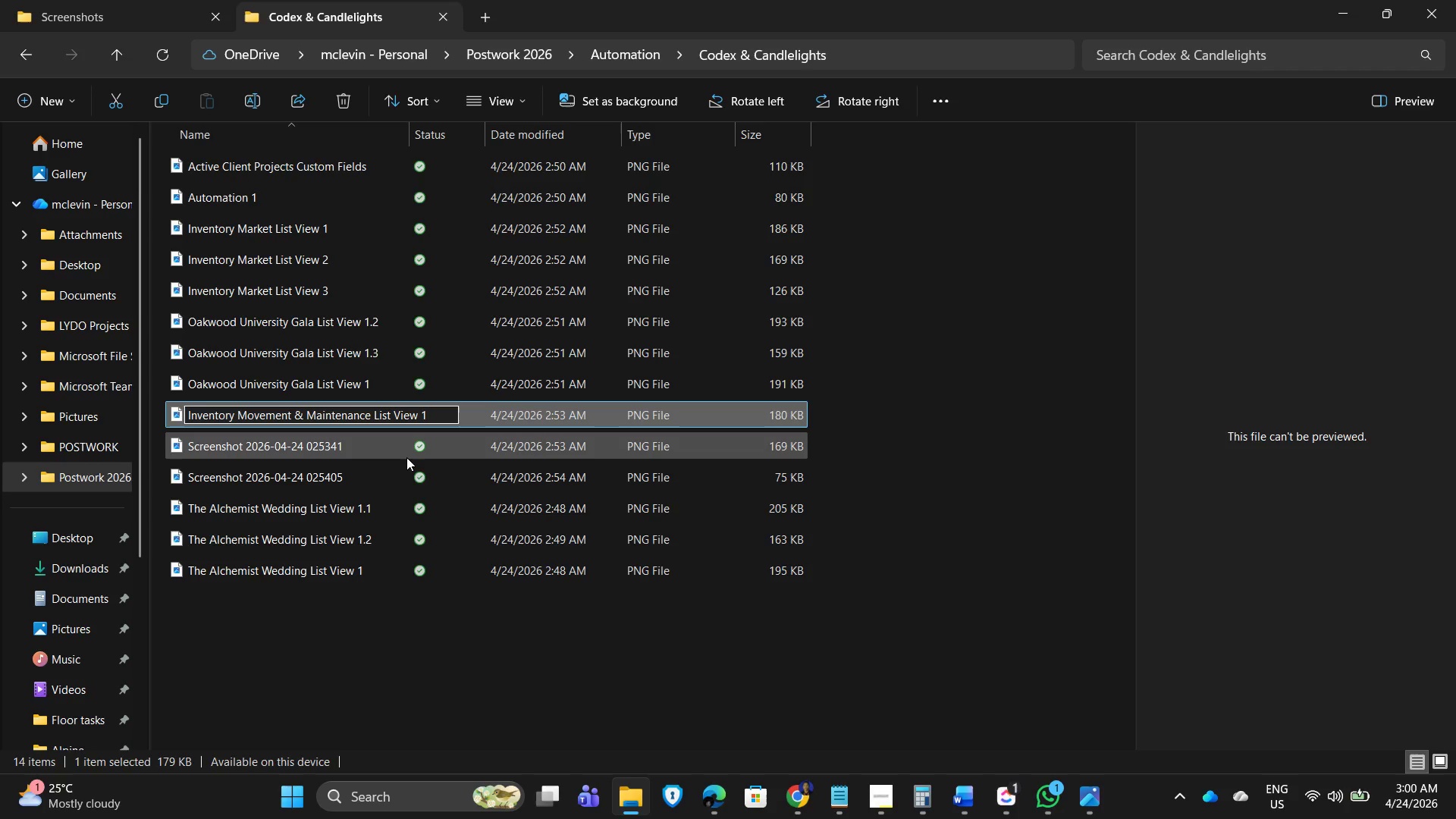 
left_click([340, 413])
 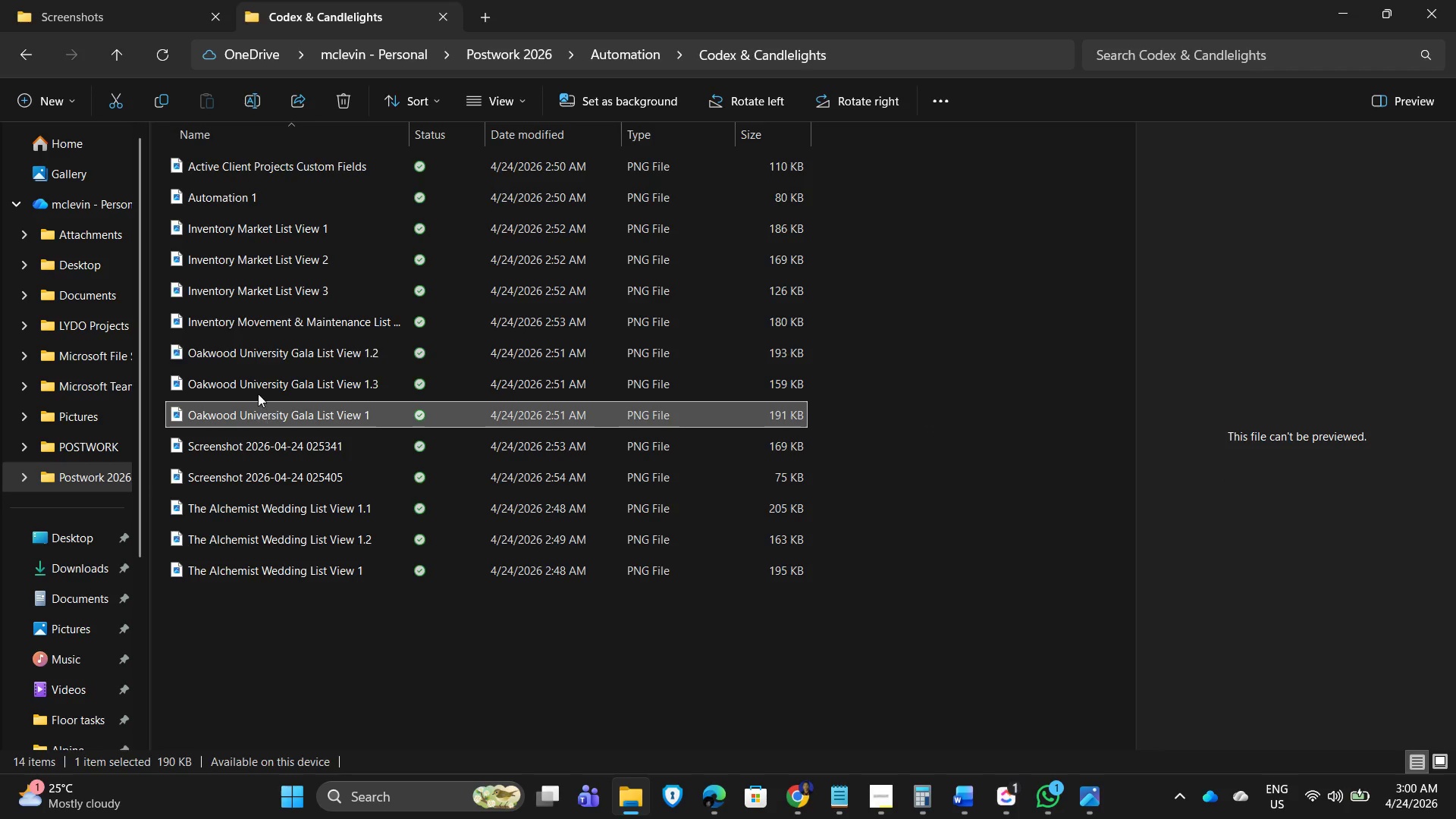 
left_click([271, 320])
 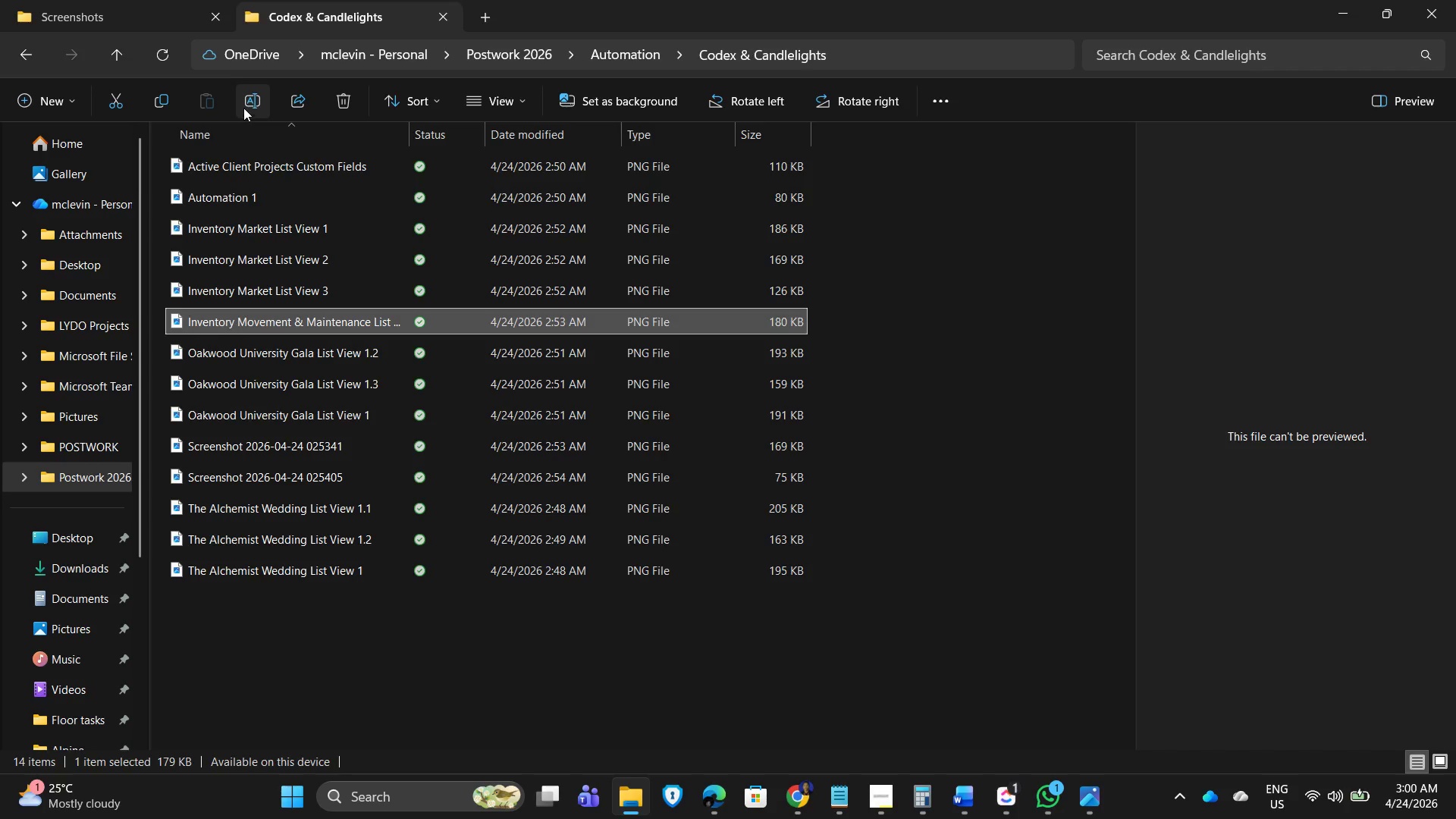 
left_click([249, 99])
 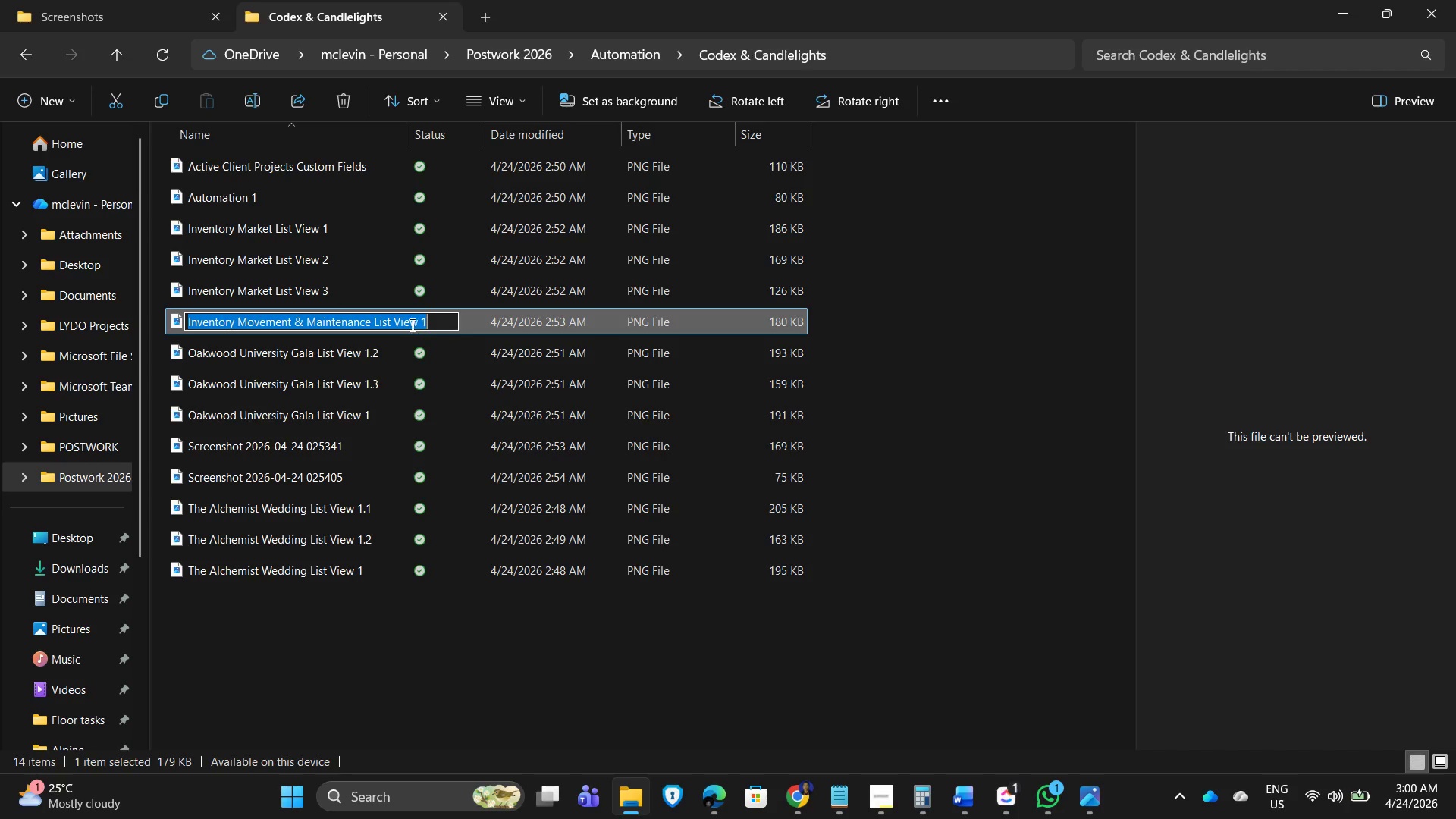 
key(Control+C)
 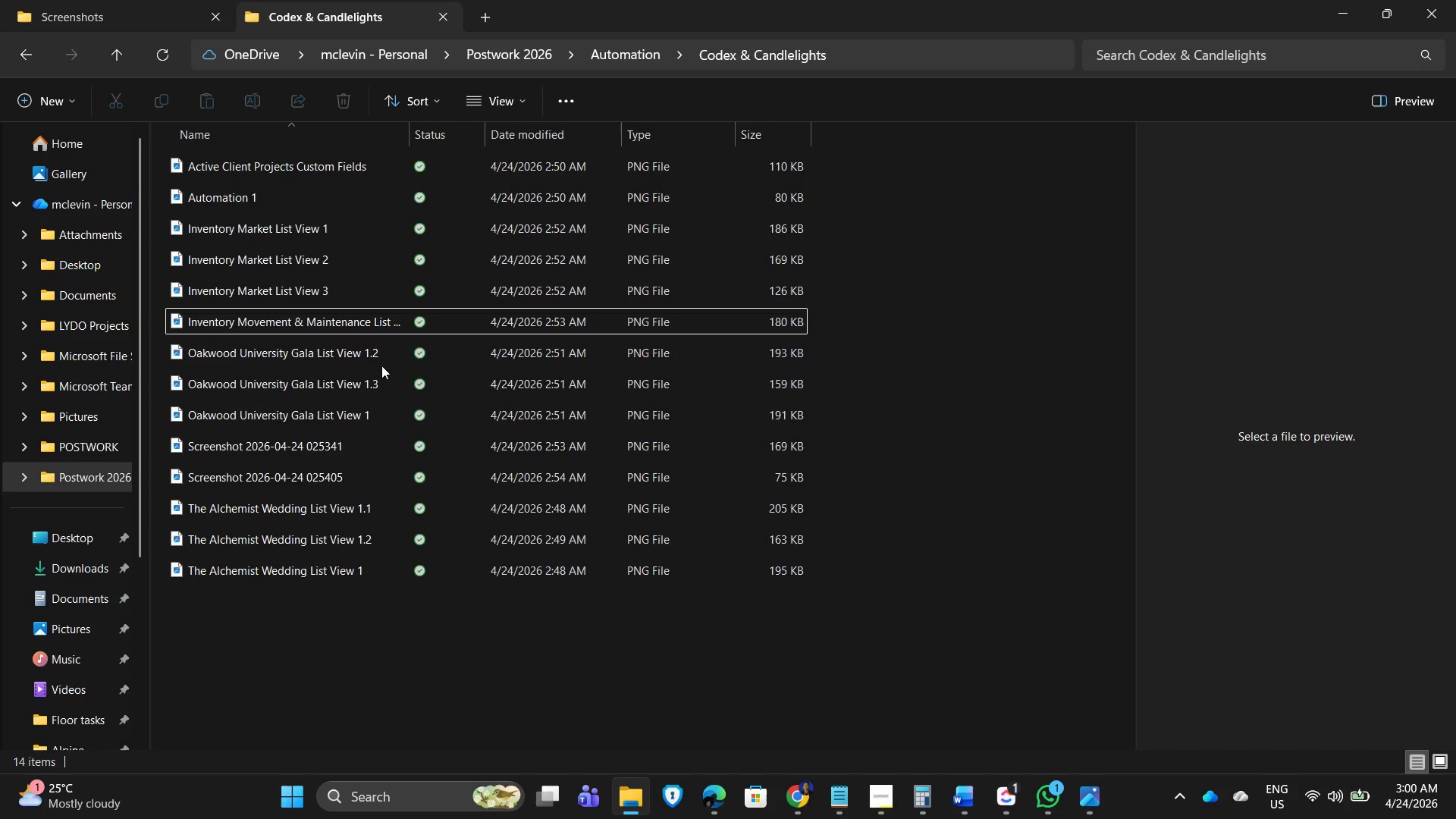 
double_click([276, 326])
 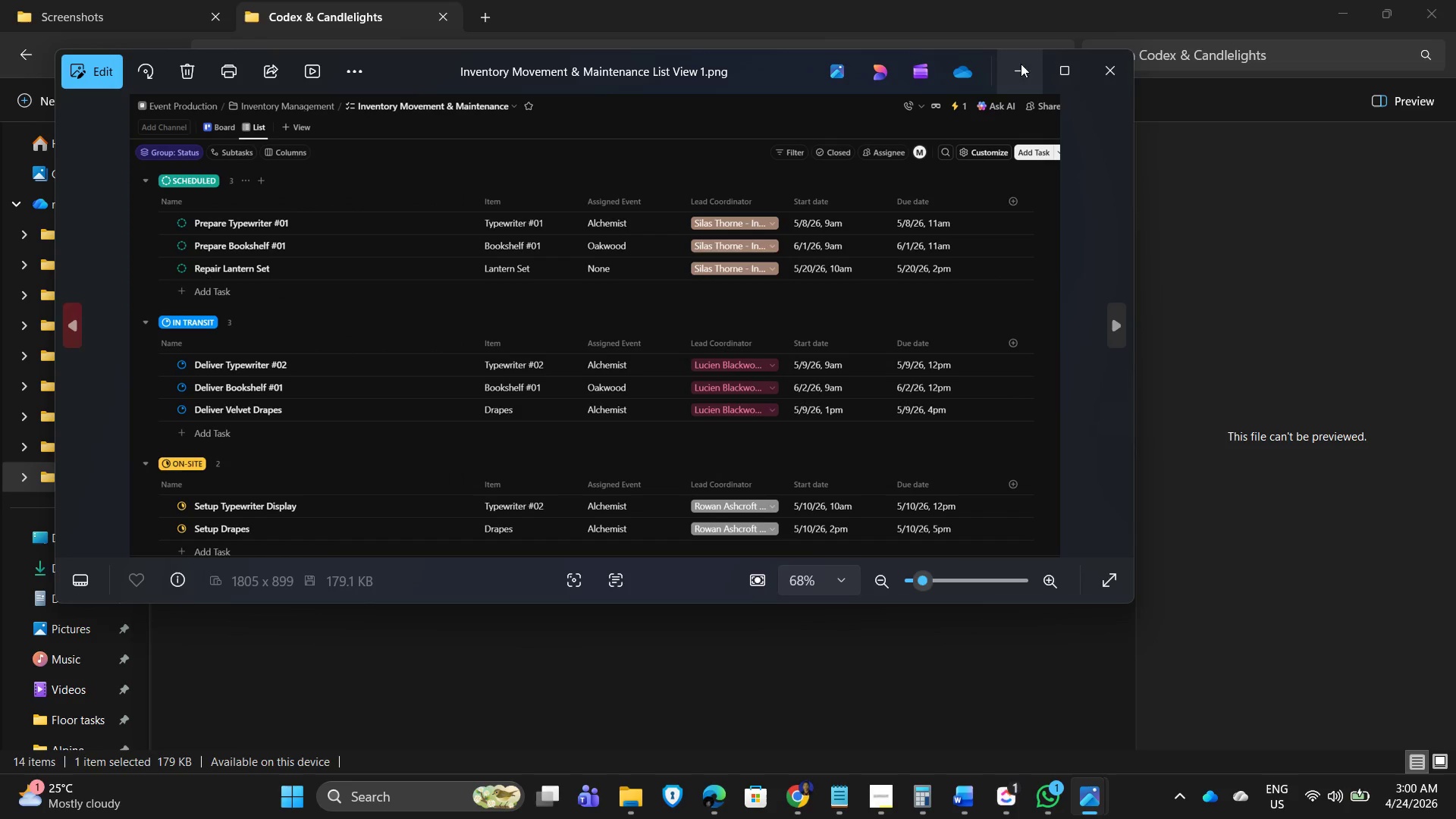 
left_click([1103, 75])
 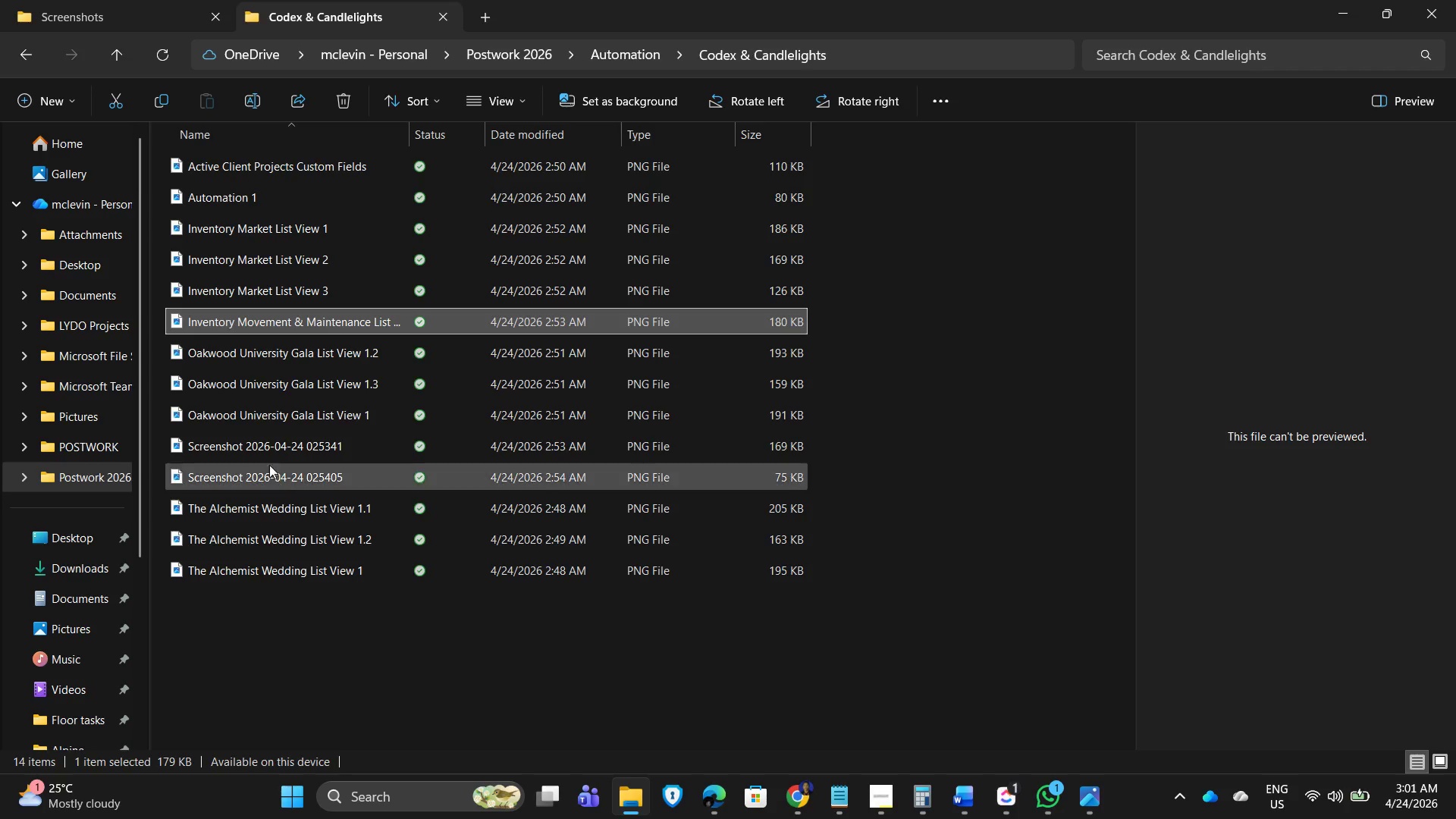 
left_click([265, 450])
 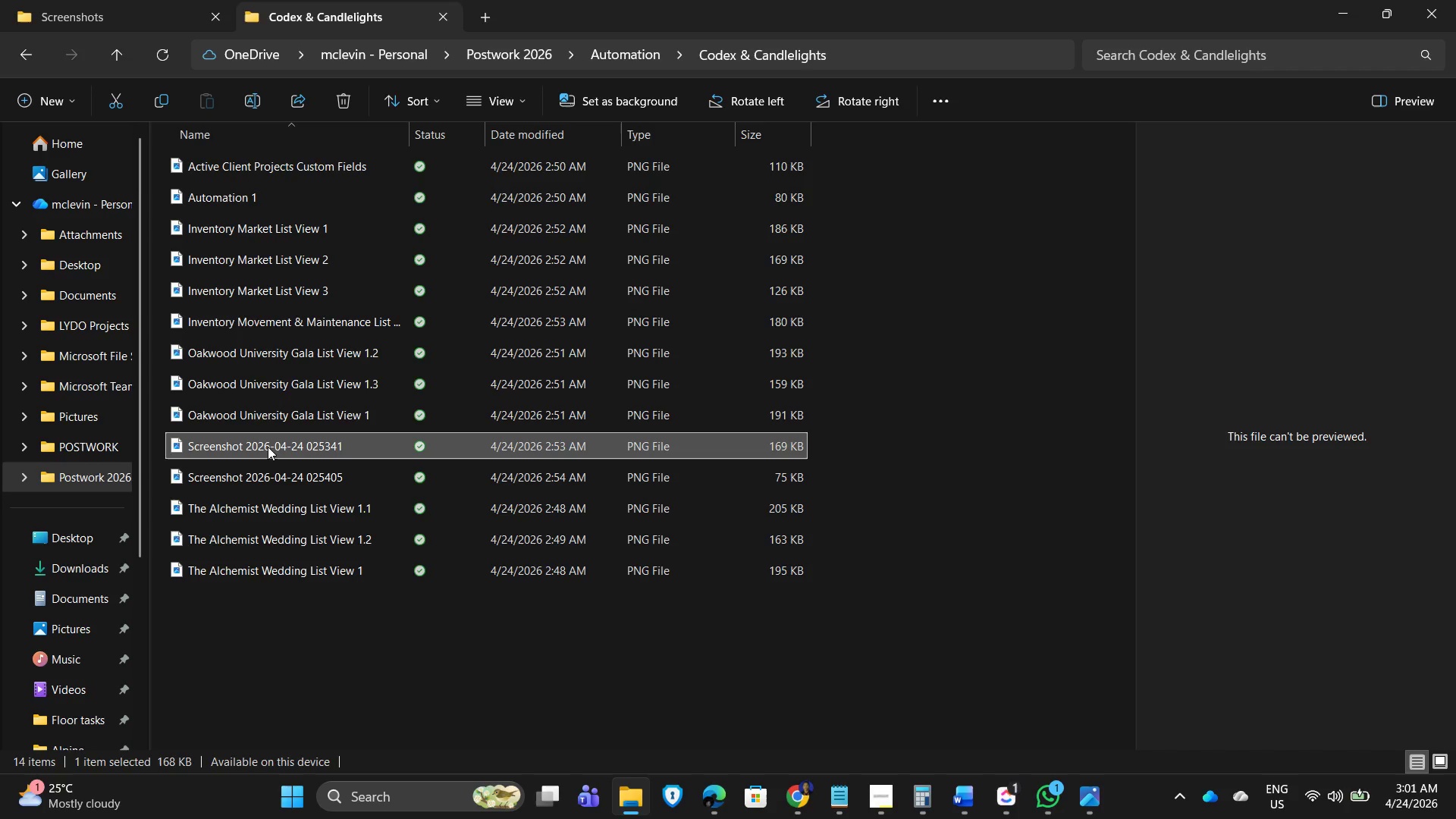 
double_click([268, 447])
 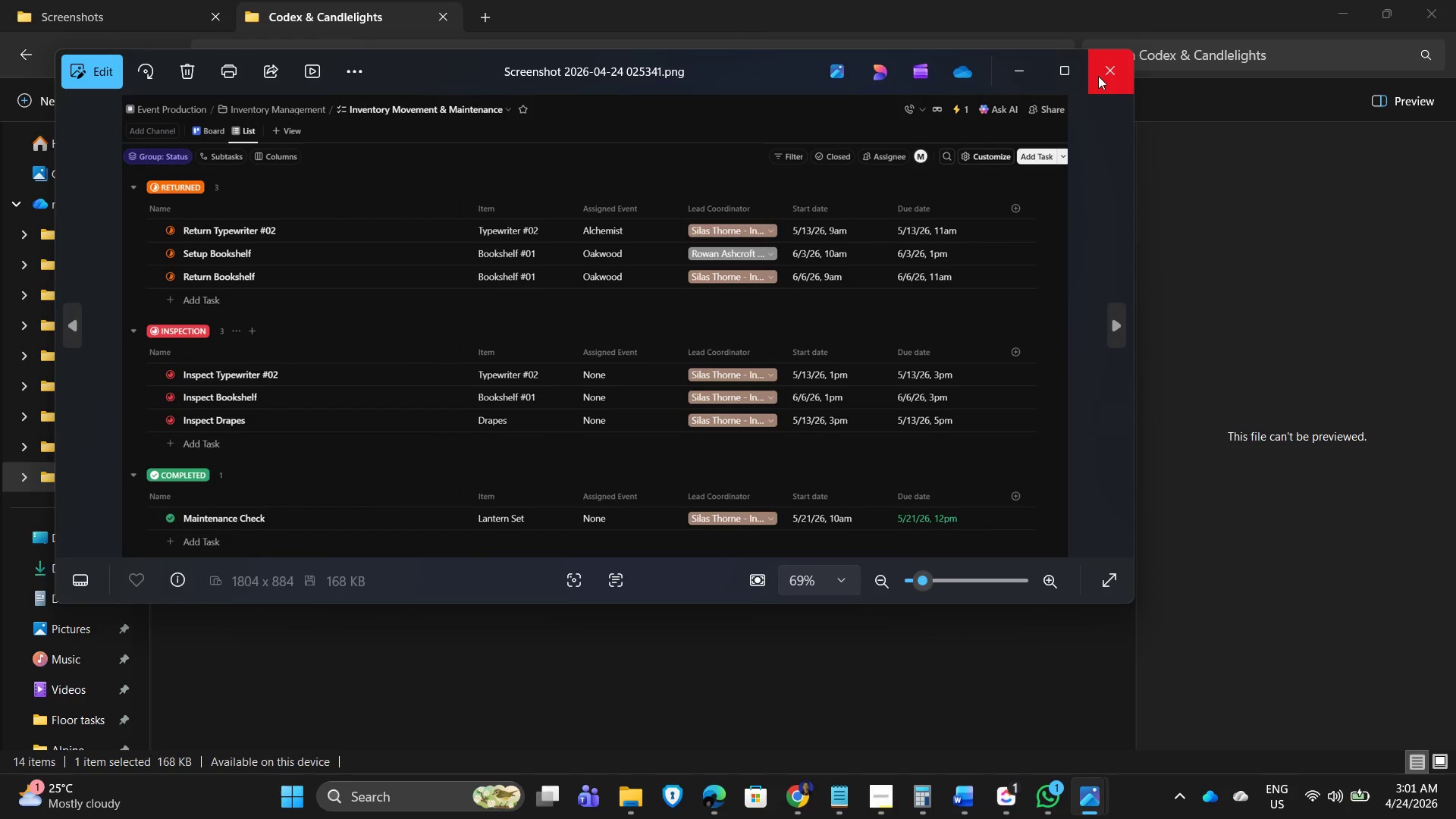 
left_click([1098, 76])
 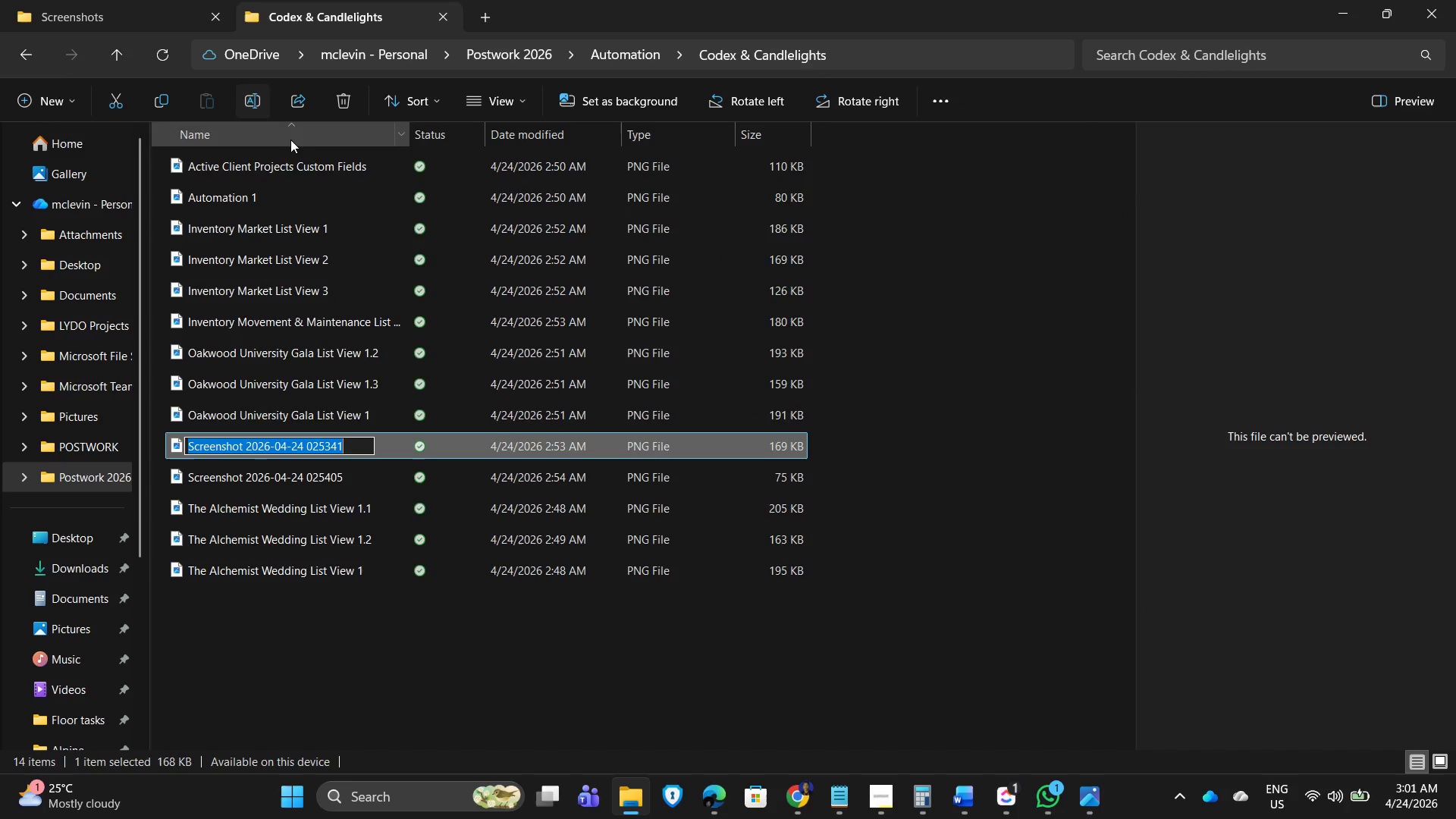 
key(Control+V)
 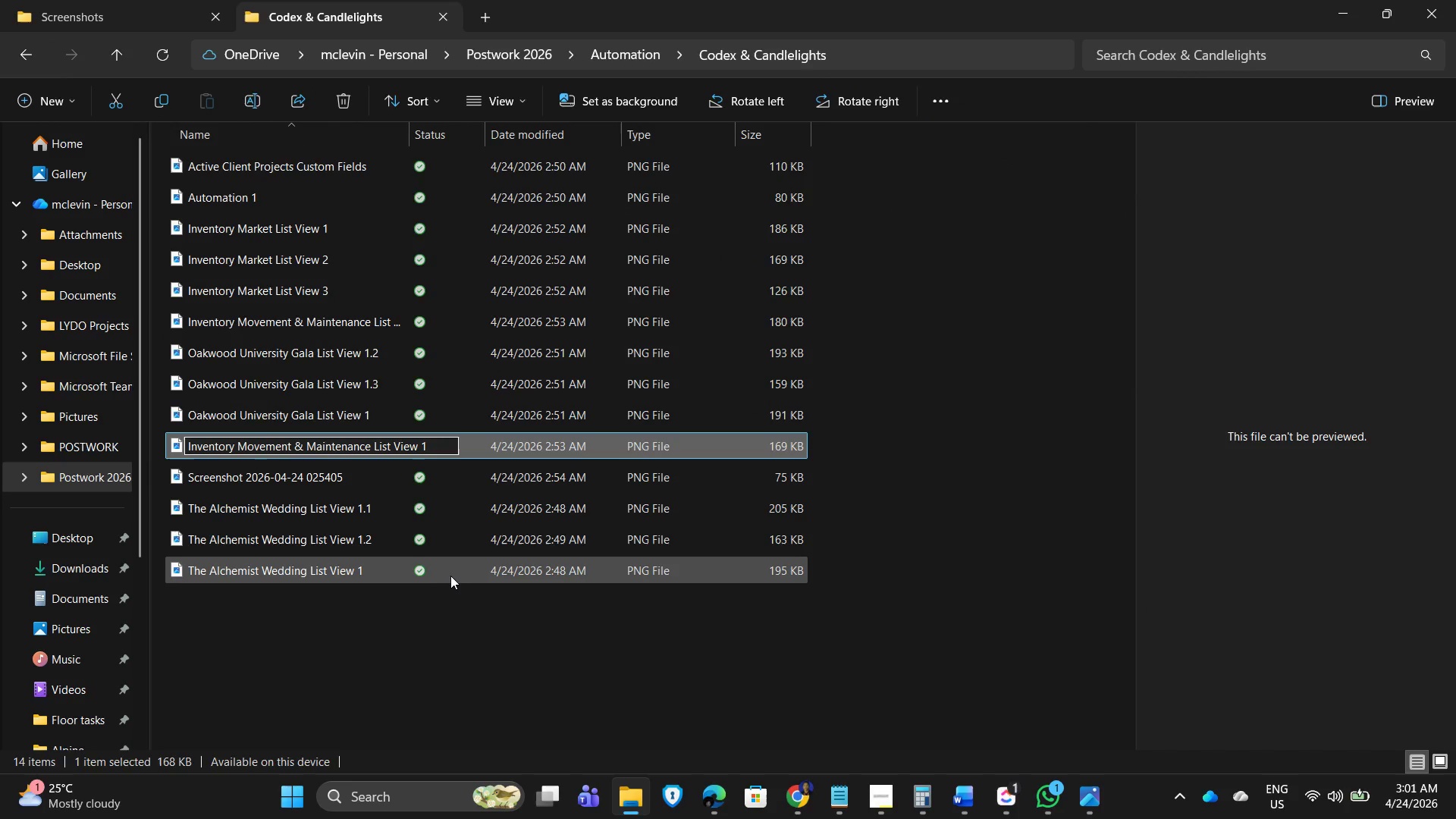 
key(Backspace)
 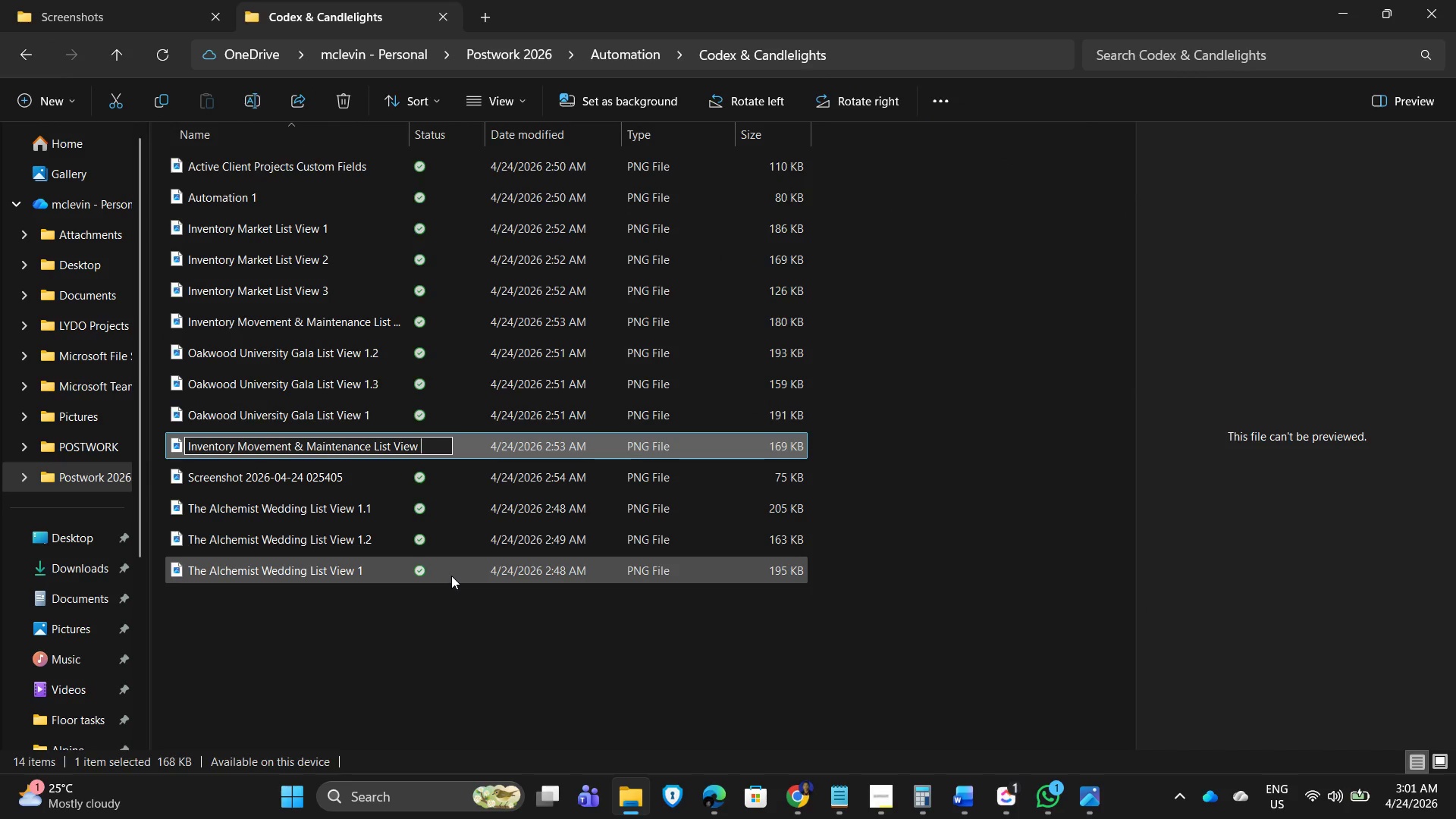 
key(Numpad2)
 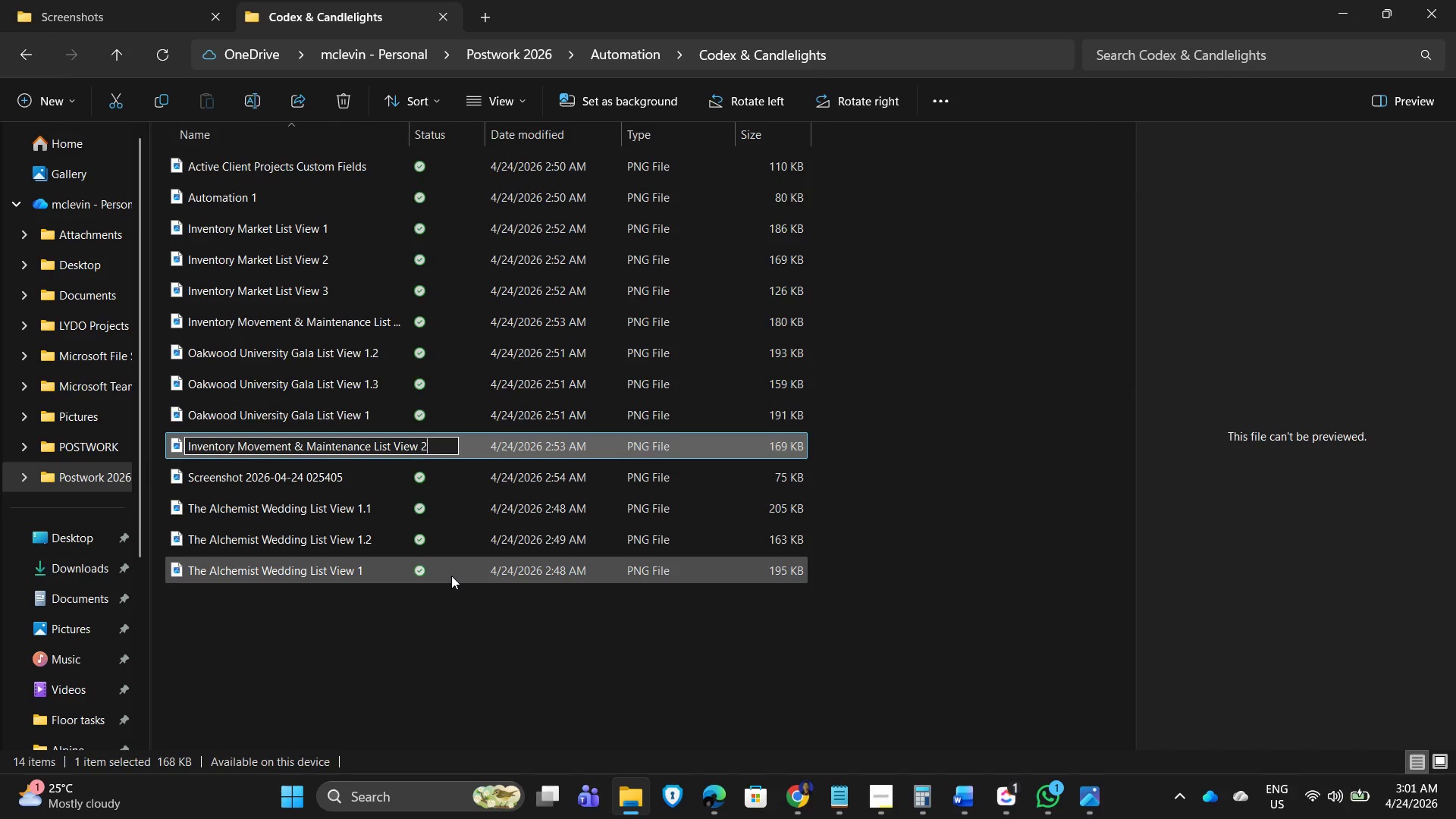 
key(NumpadEnter)
 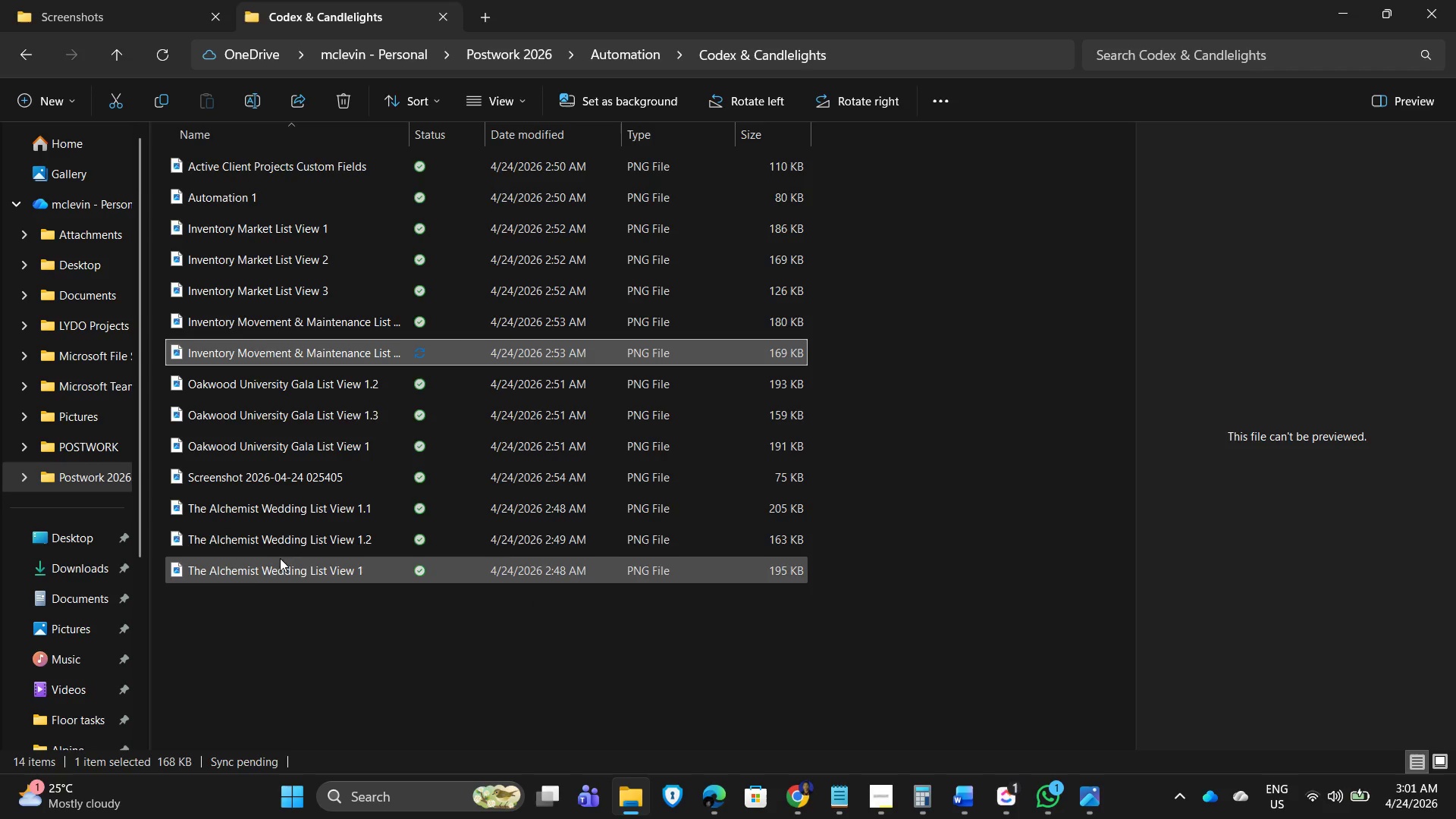 
double_click([263, 479])
 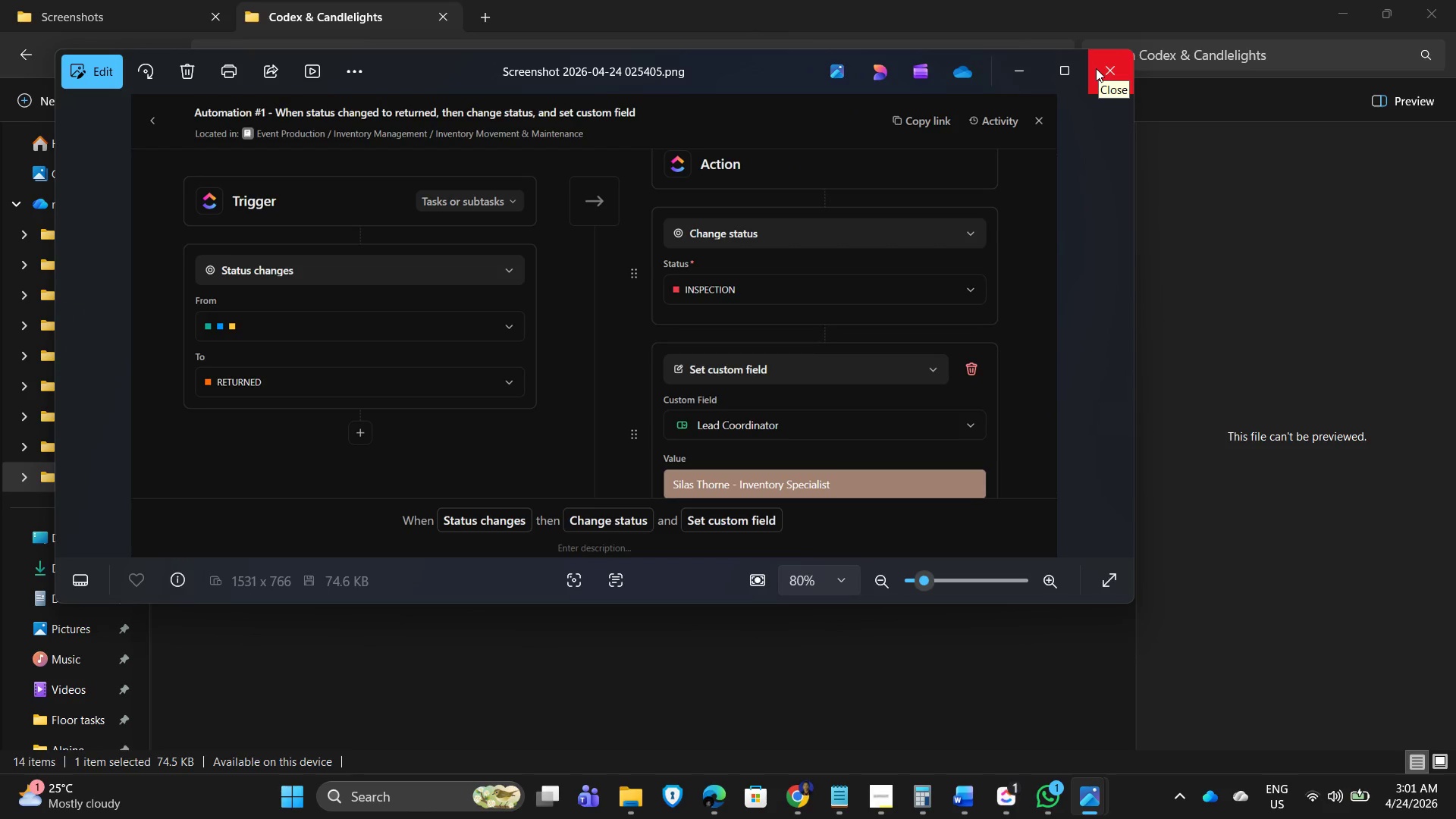 
wait(7.36)
 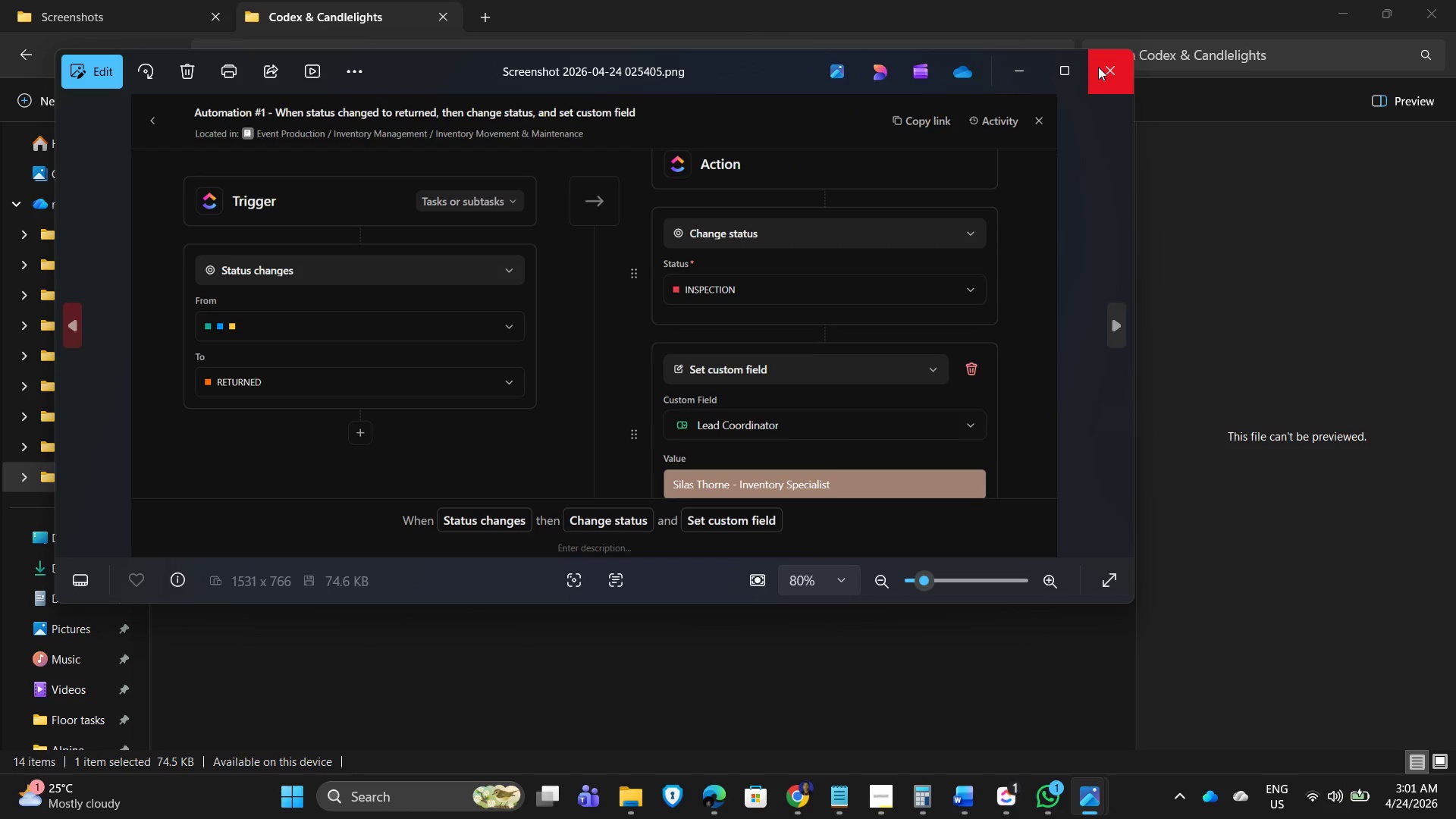 
left_click([1096, 68])
 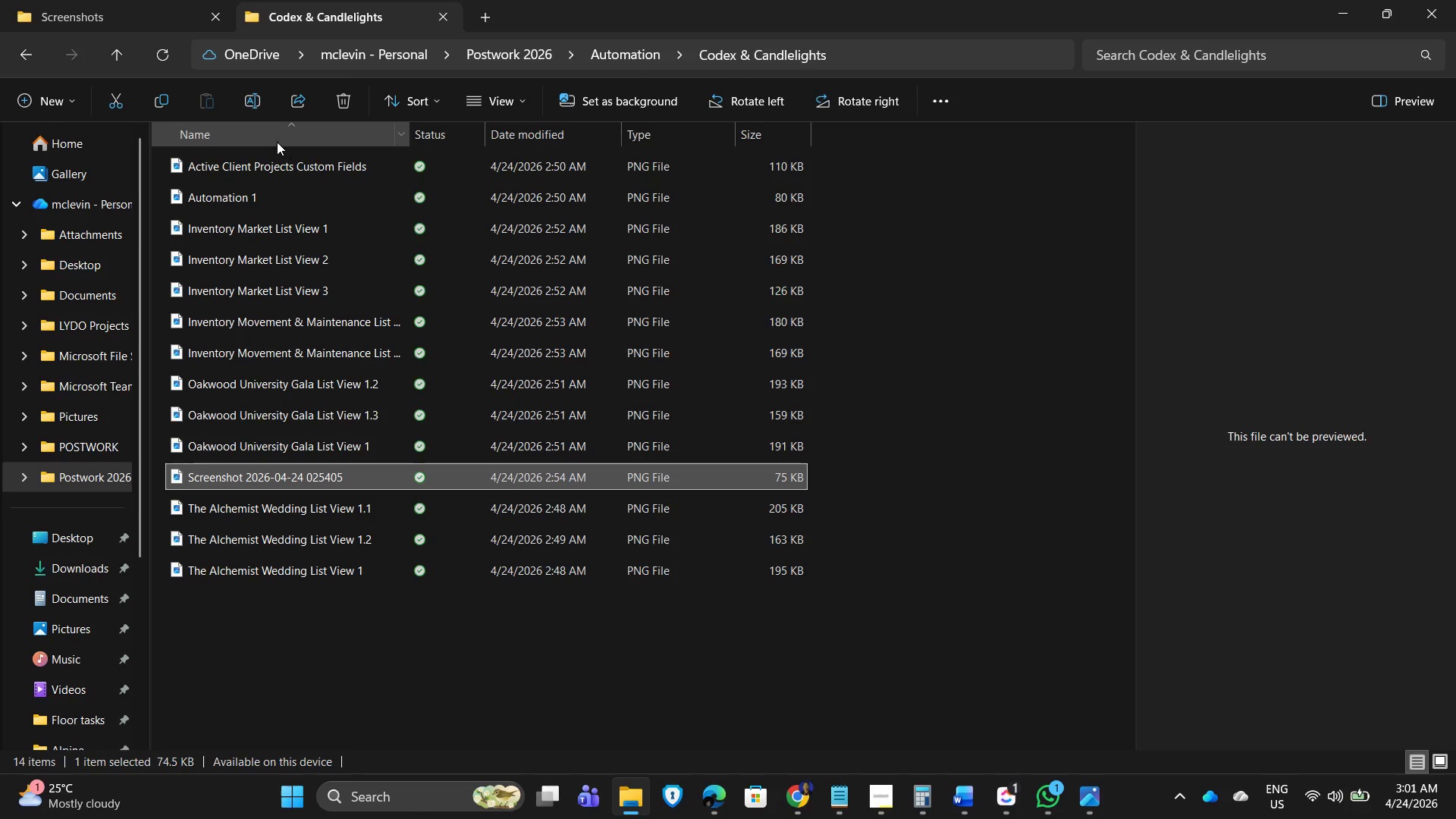 
left_click([257, 99])
 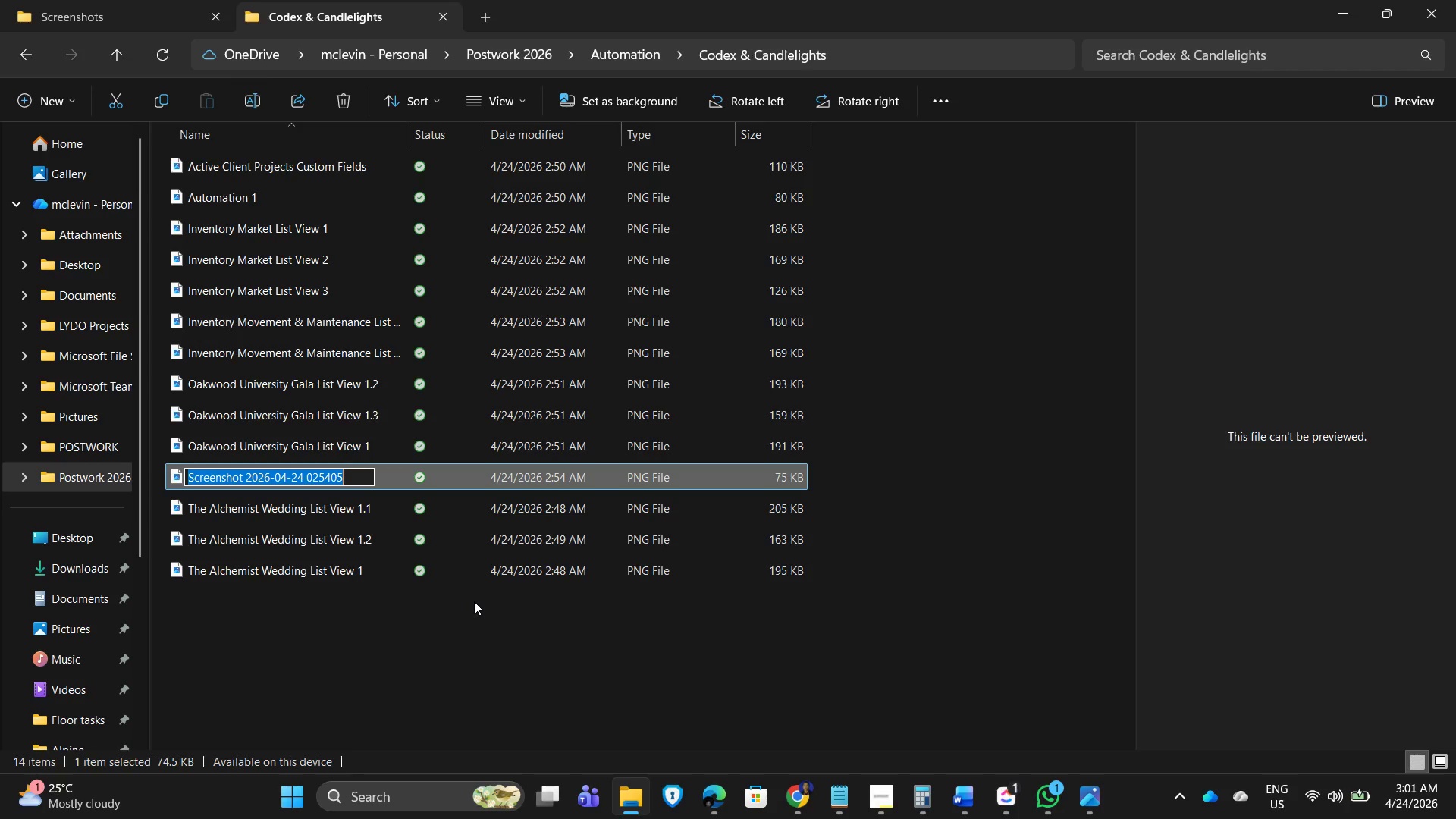 
type(Automation 2)
key(NumpadEnter)
 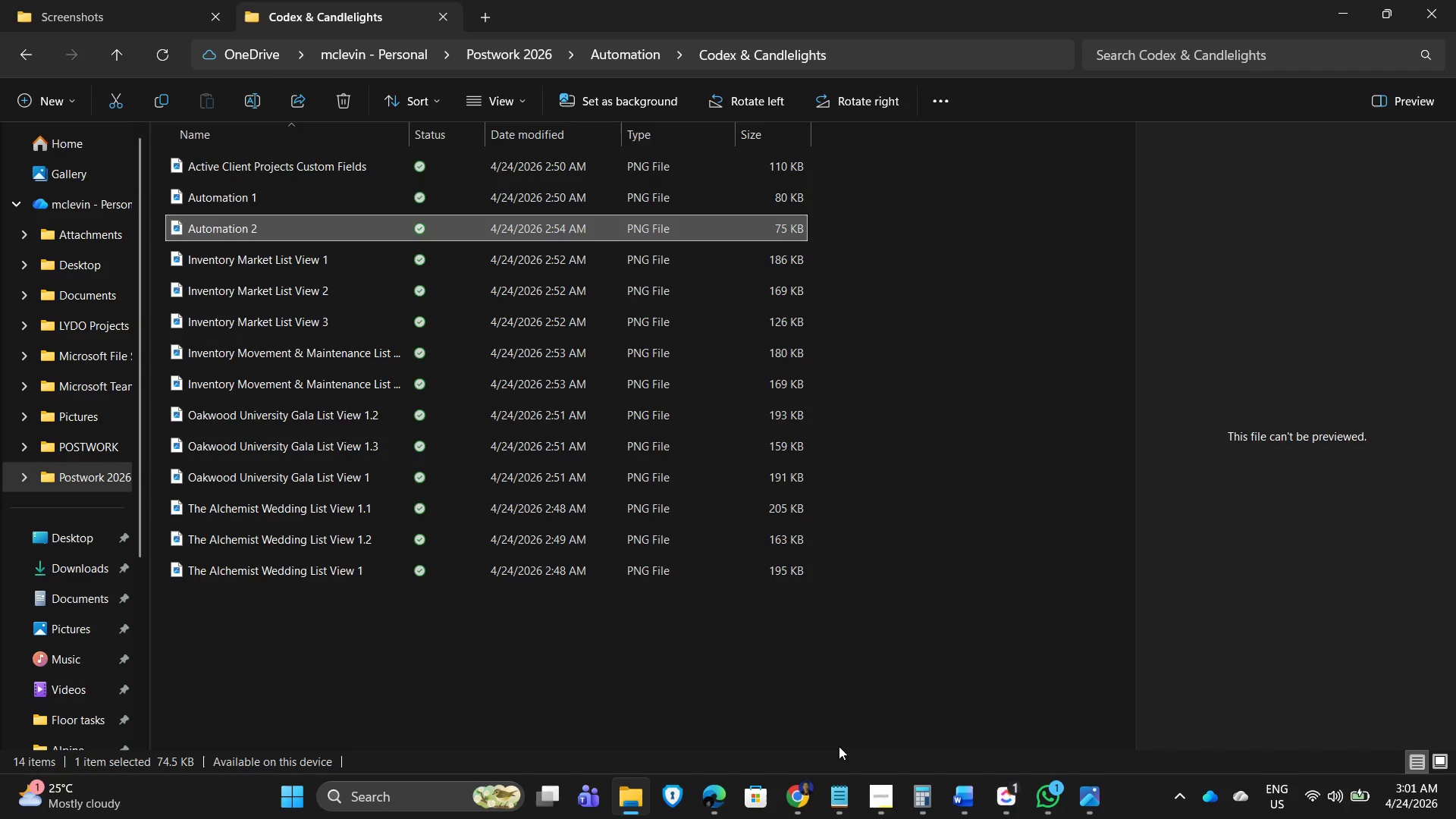 
left_click([1005, 802])